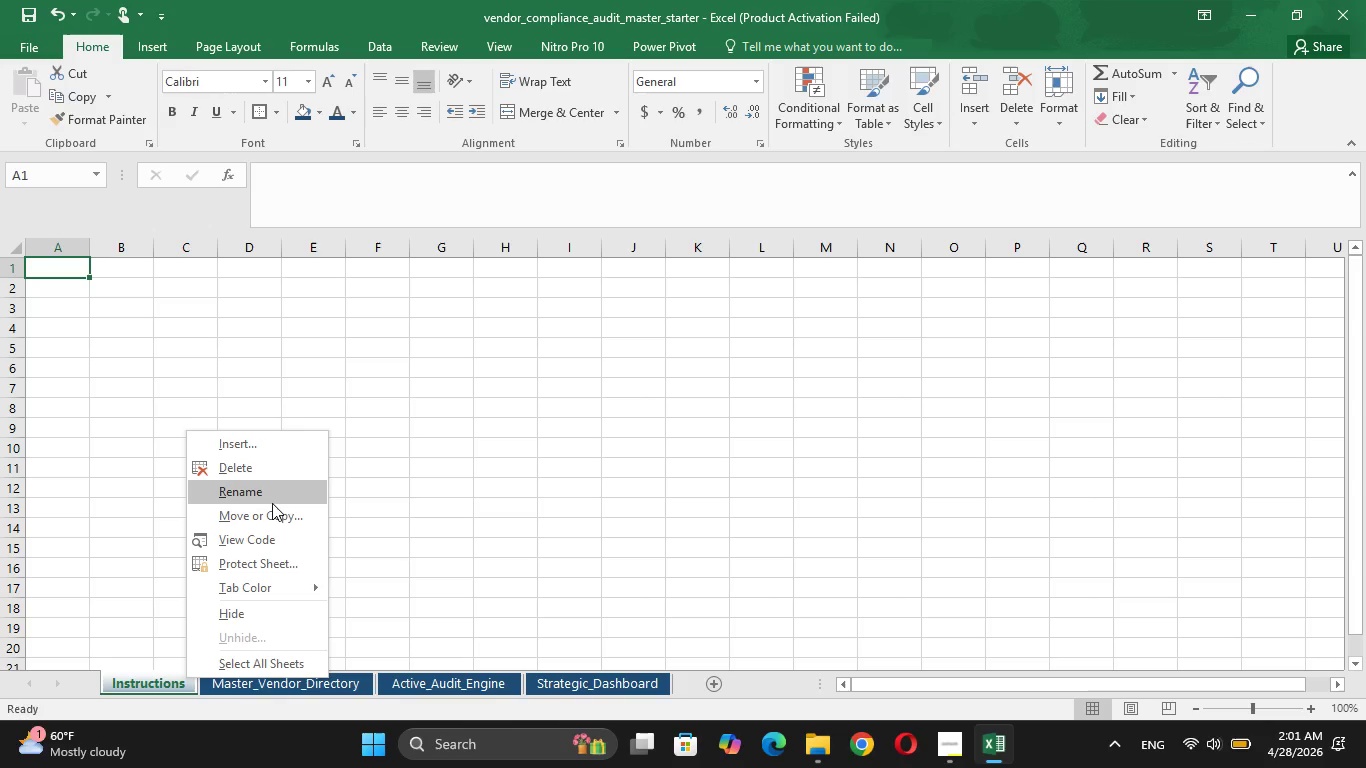 
left_click([272, 499])
 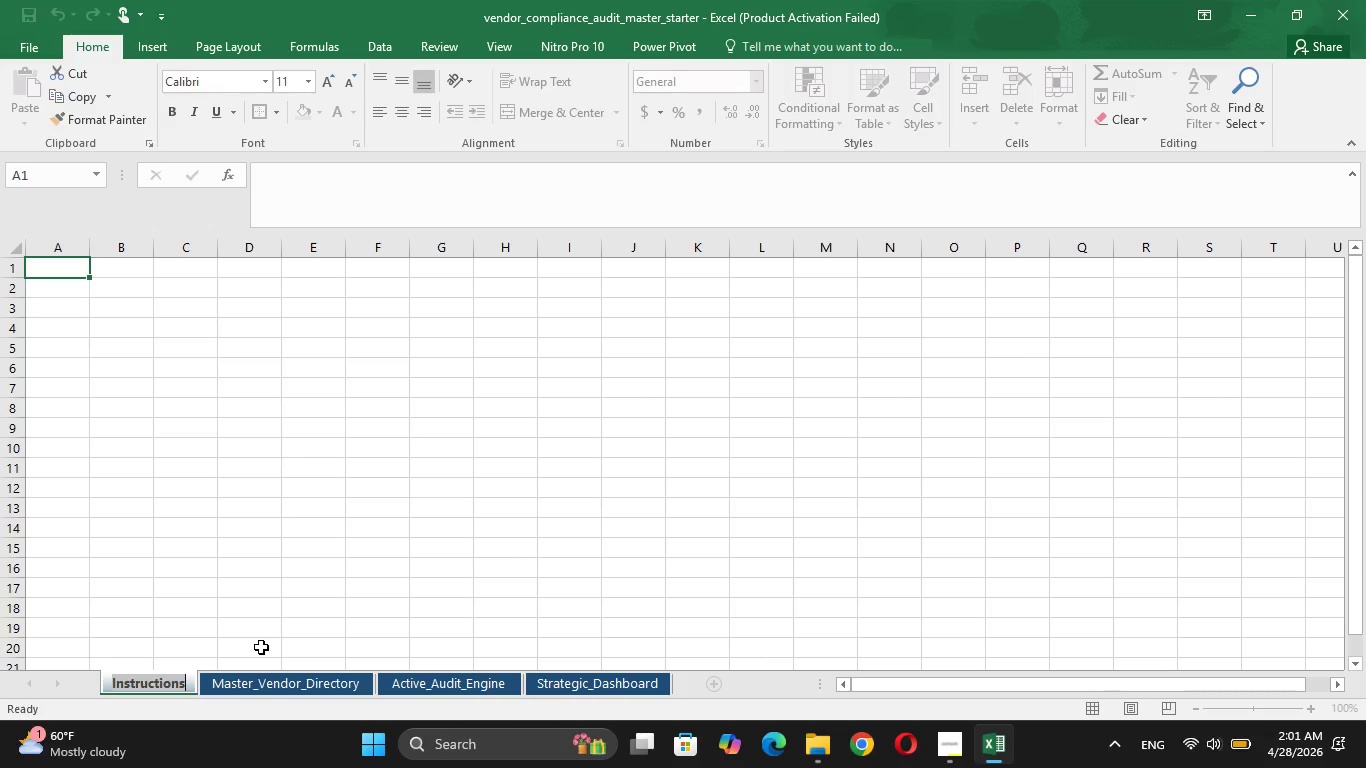 
key(Space)
 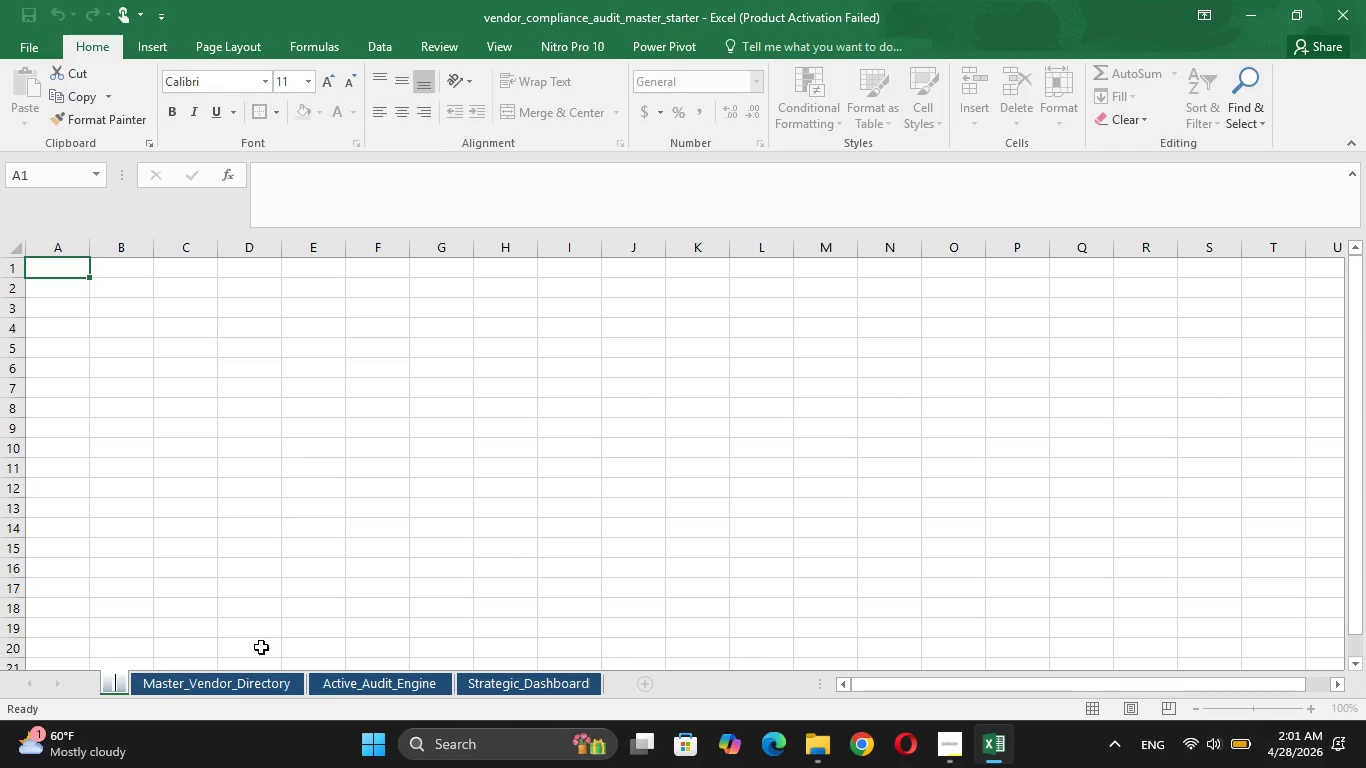 
key(A)
 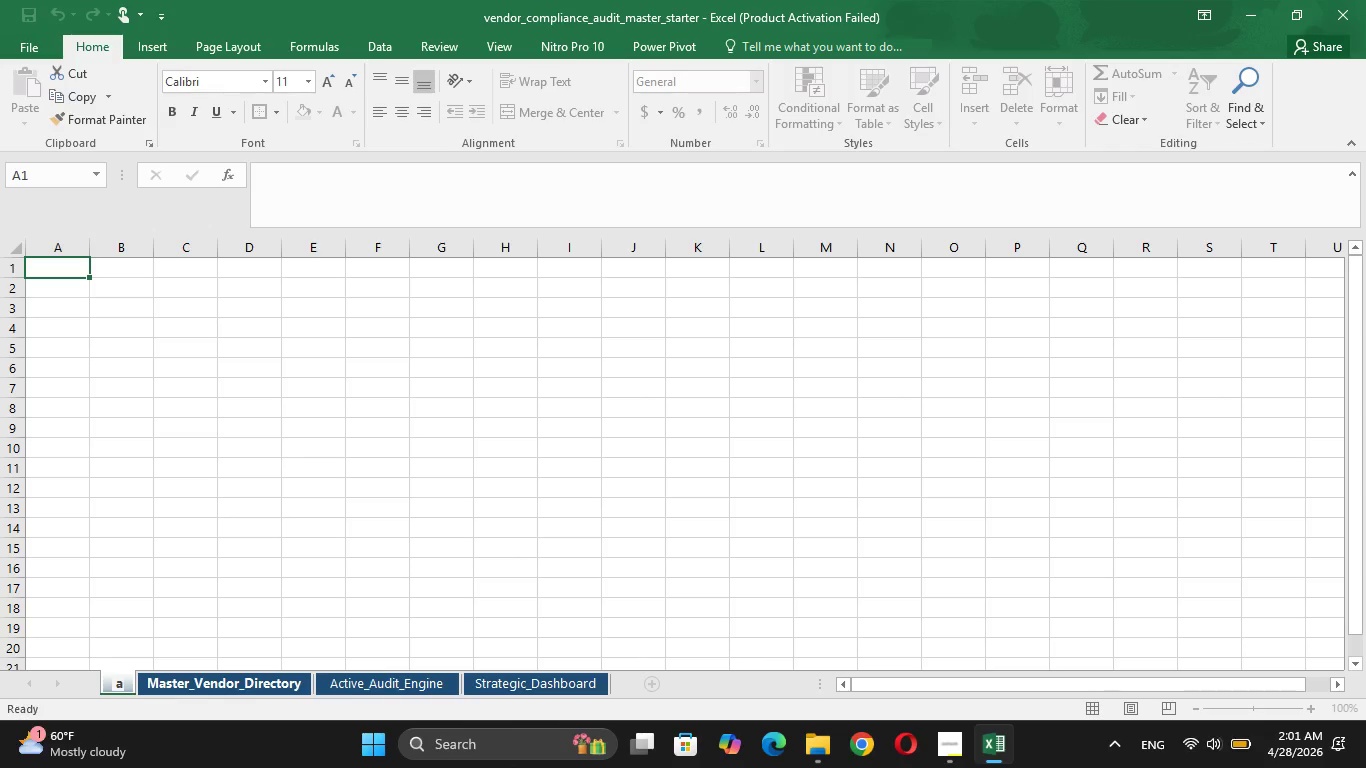 
key(Backspace)
 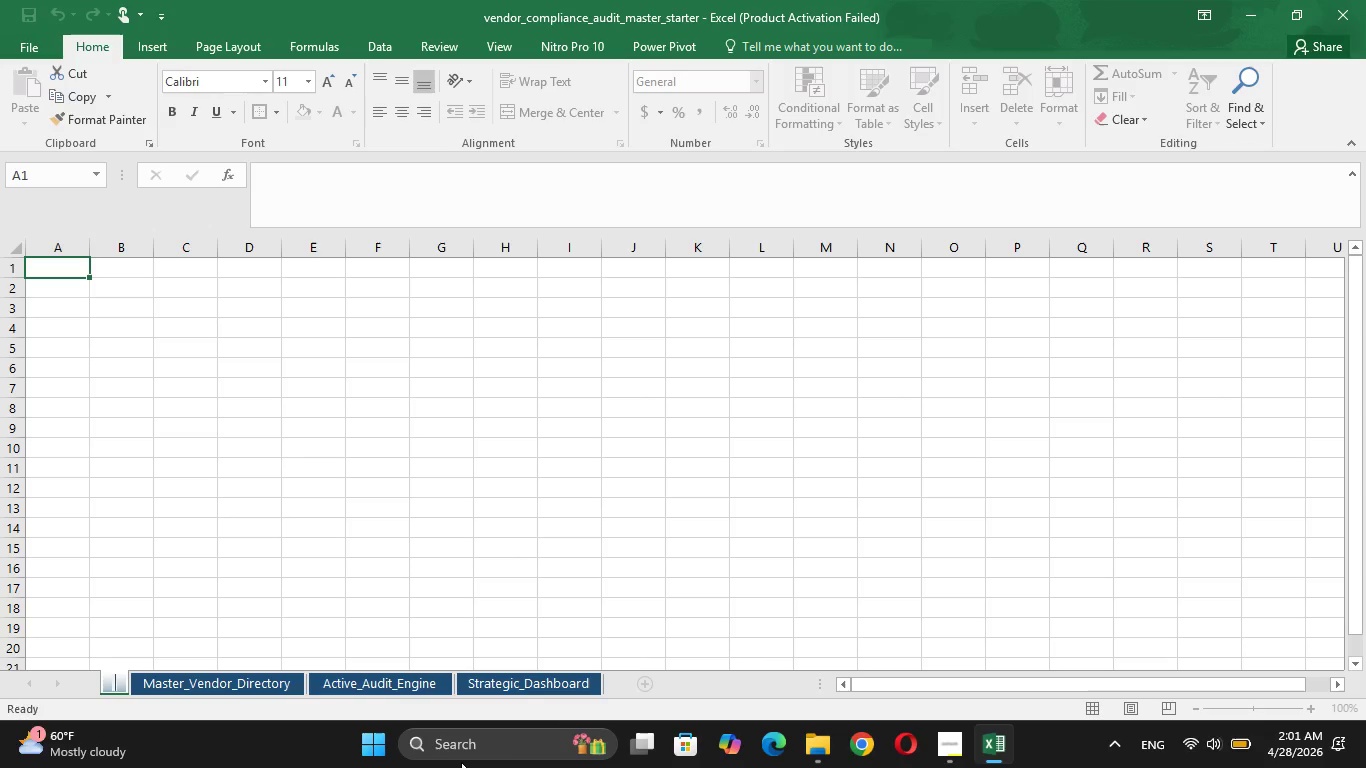 
key(Backspace)
 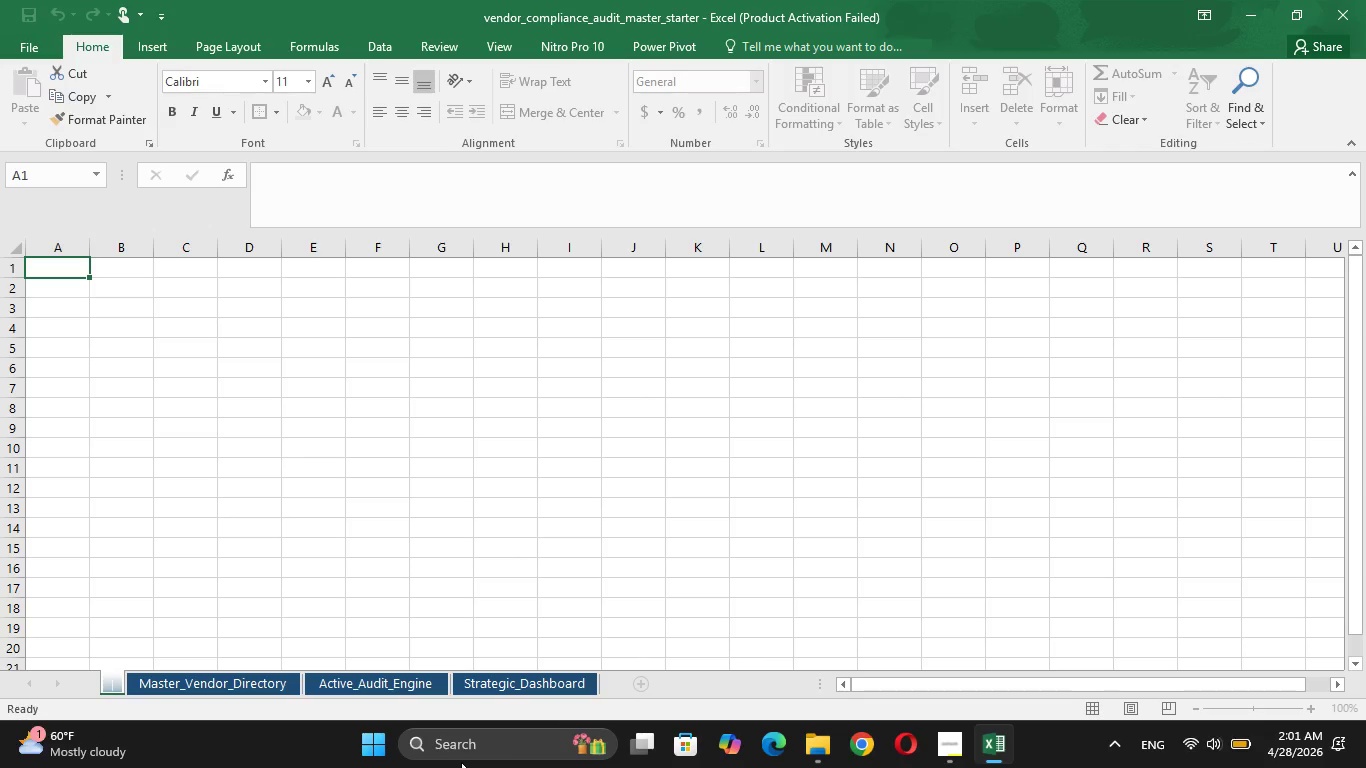 
key(Control+Z)
 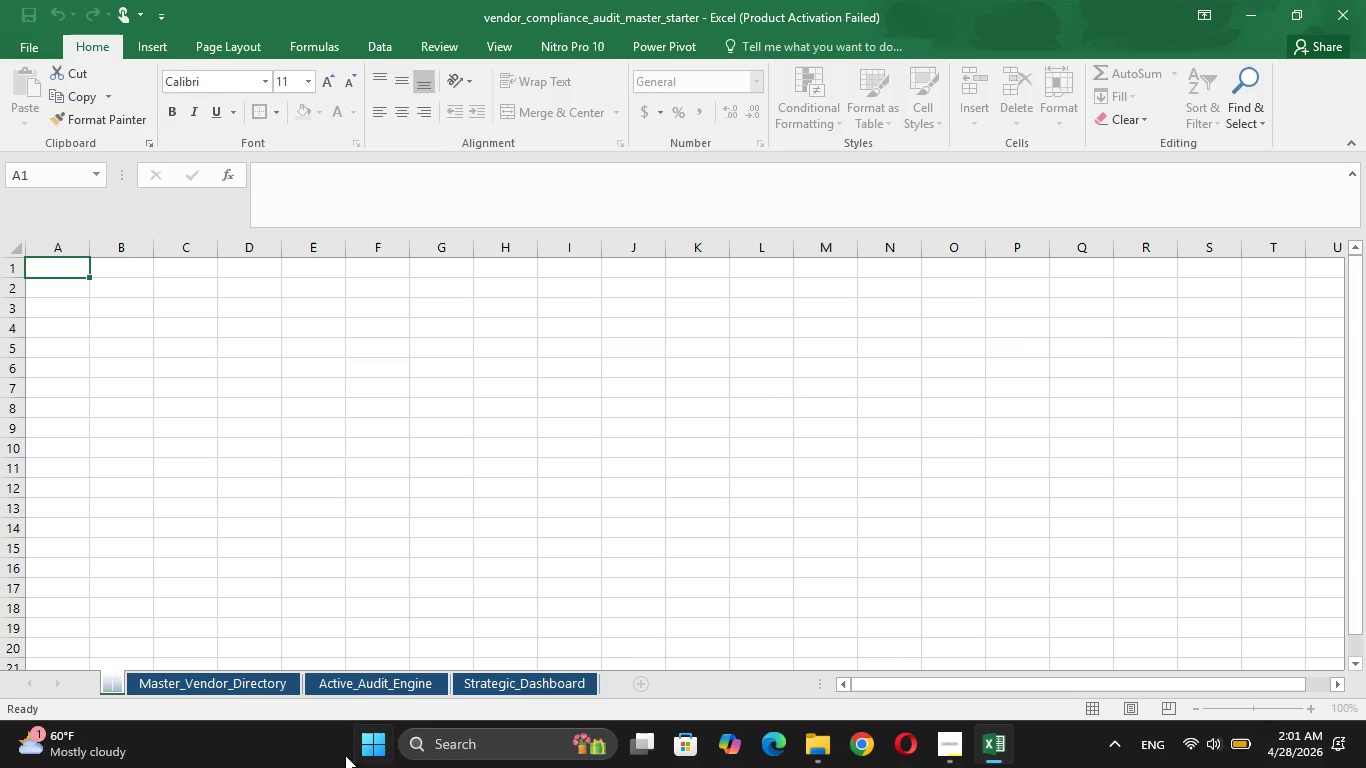 
key(Backspace)
key(Backspace)
key(Backspace)
type(Instructions & )
 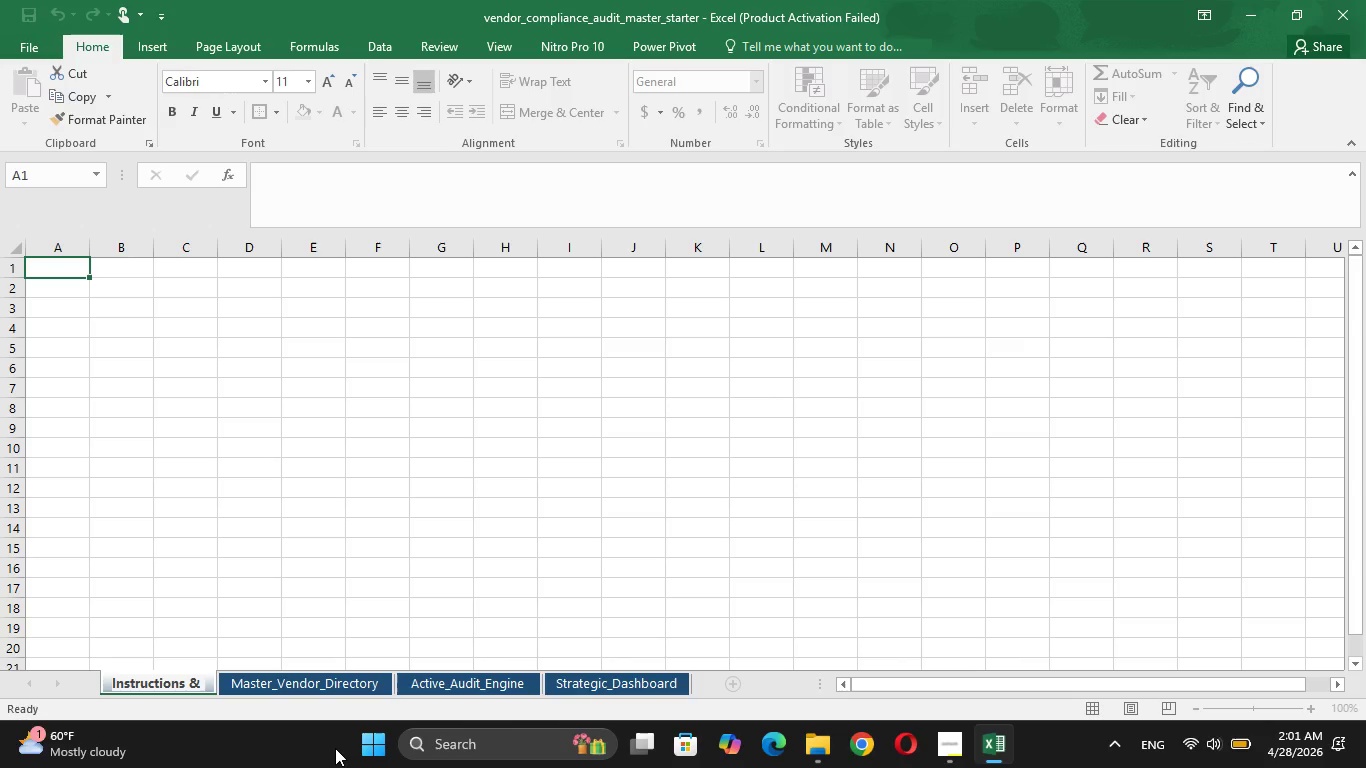 
wait(6.03)
 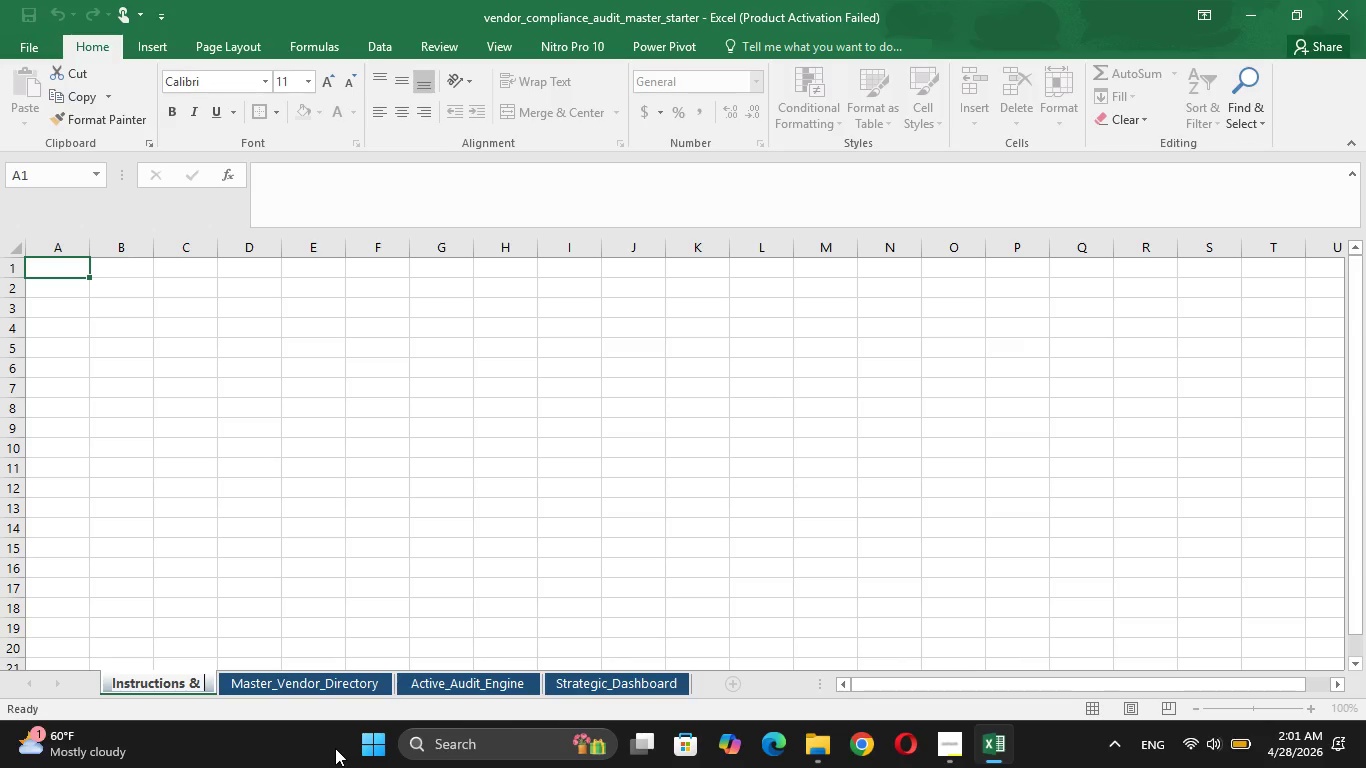 
type(Logic Compliance A)
 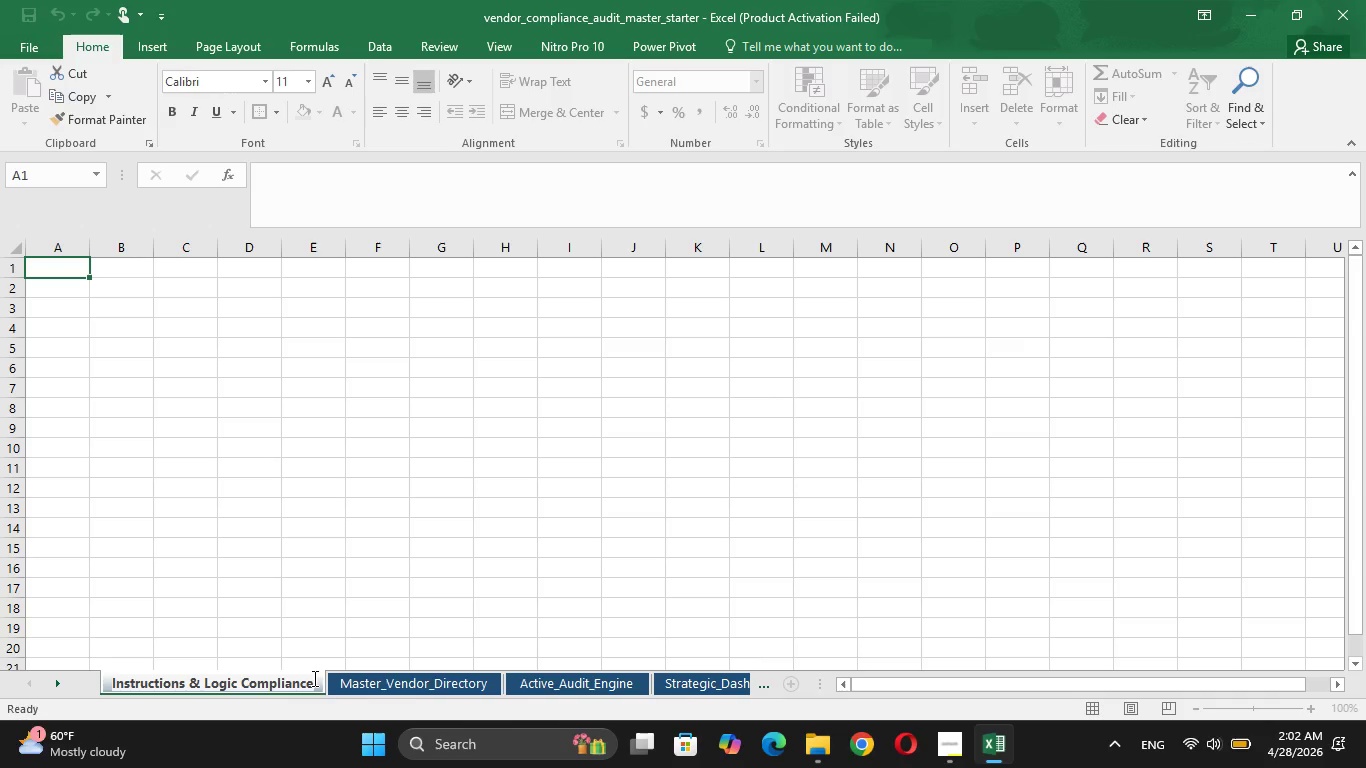 
left_click([312, 676])
 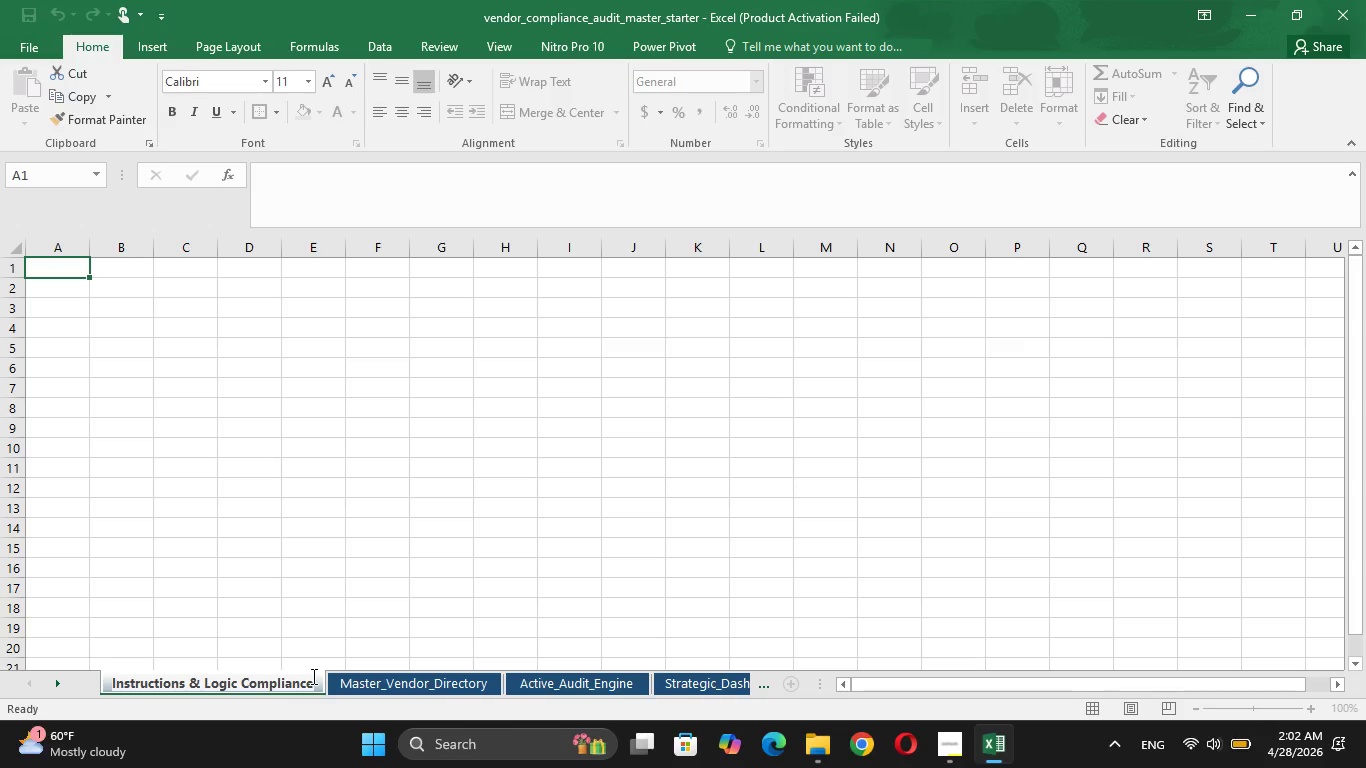 
key(Space)
 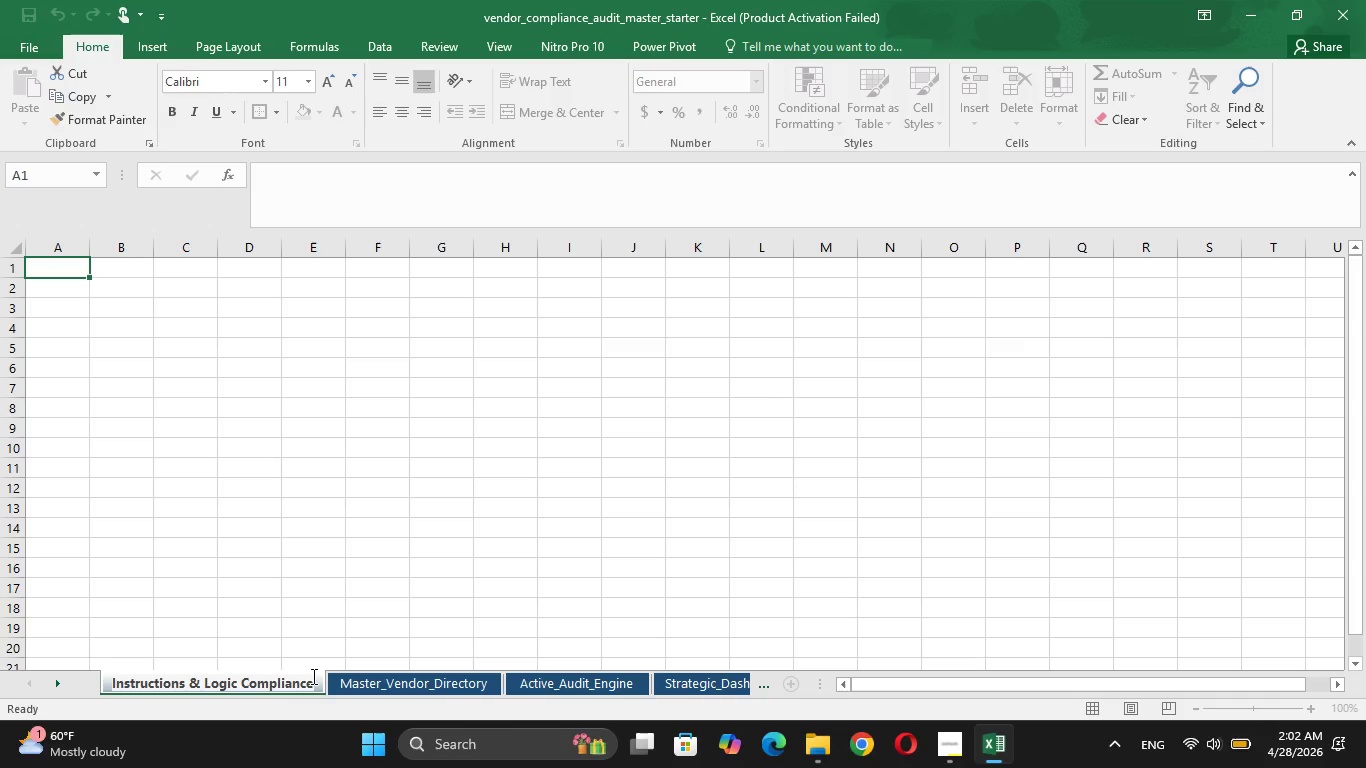 
key(CapsLock)
 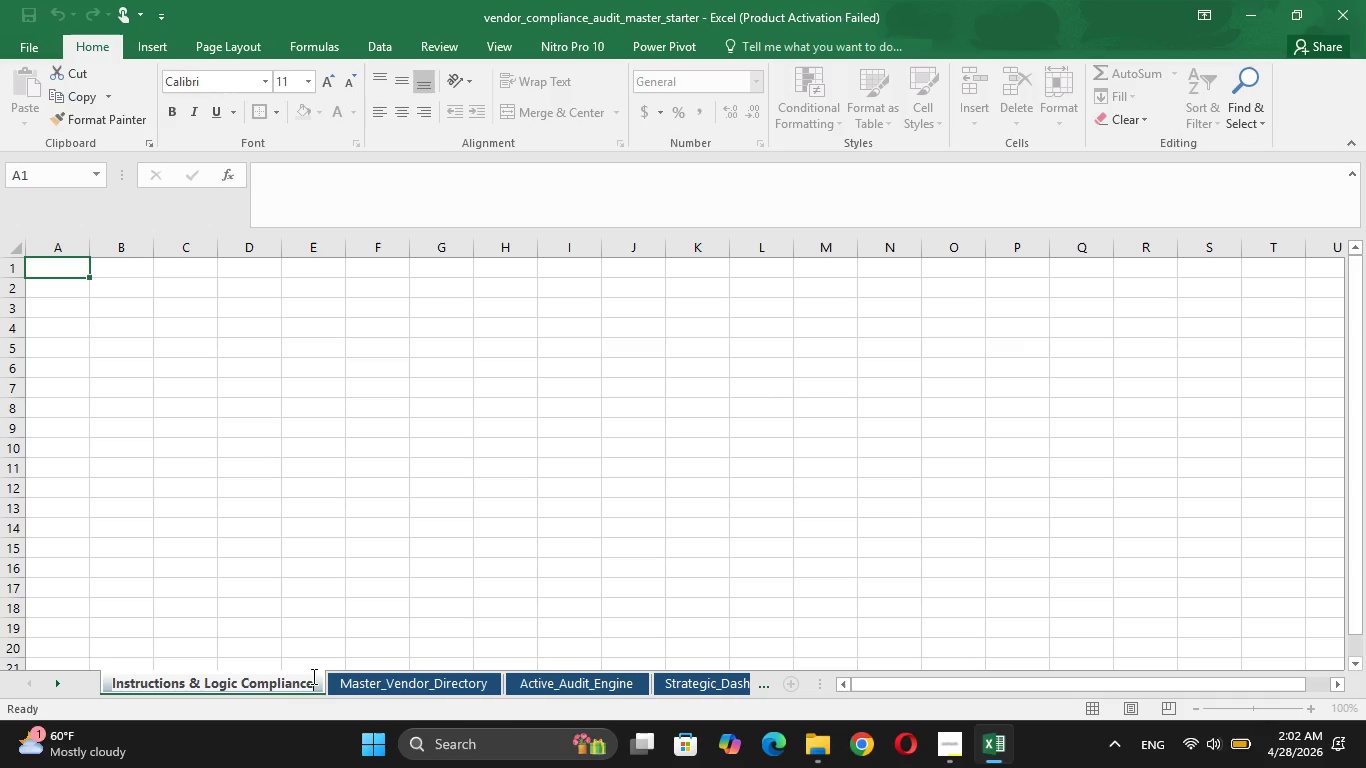 
key(A)
 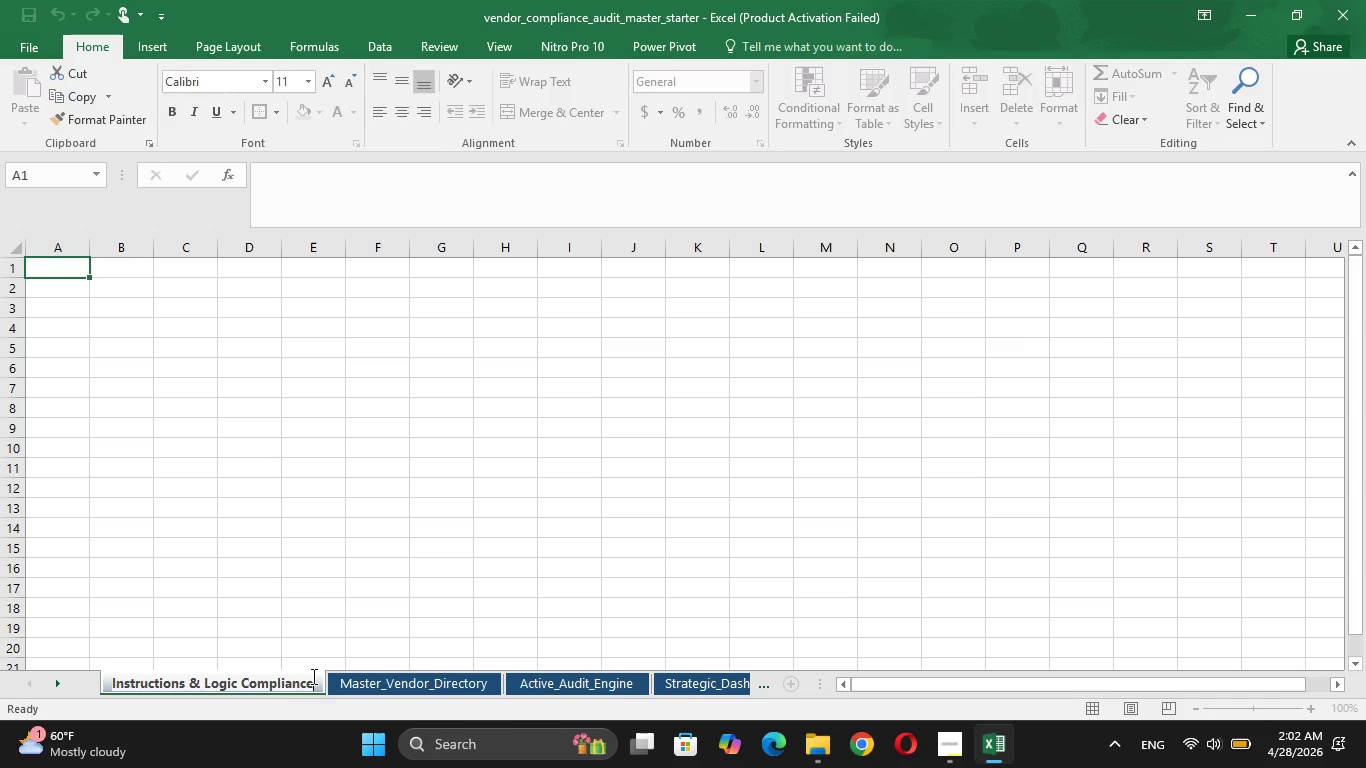 
key(CapsLock)
 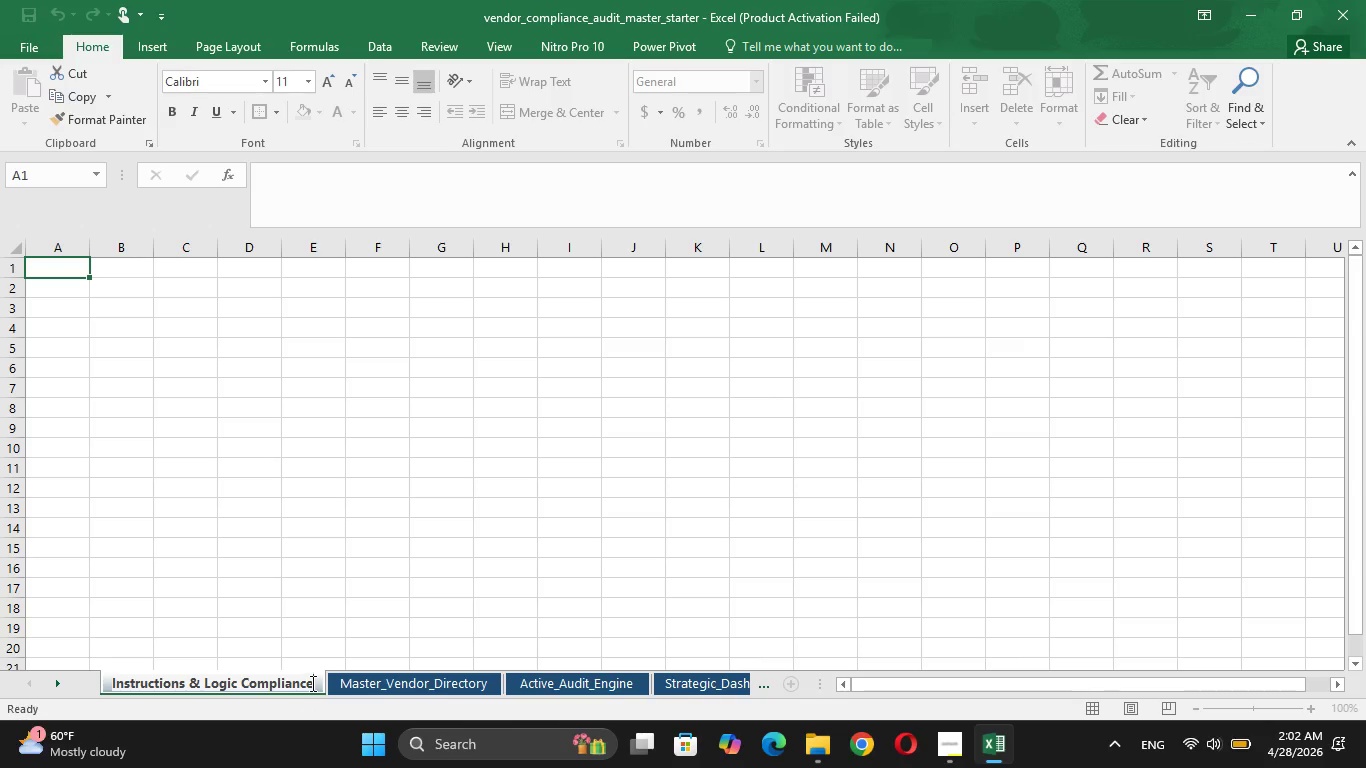 
left_click([311, 683])
 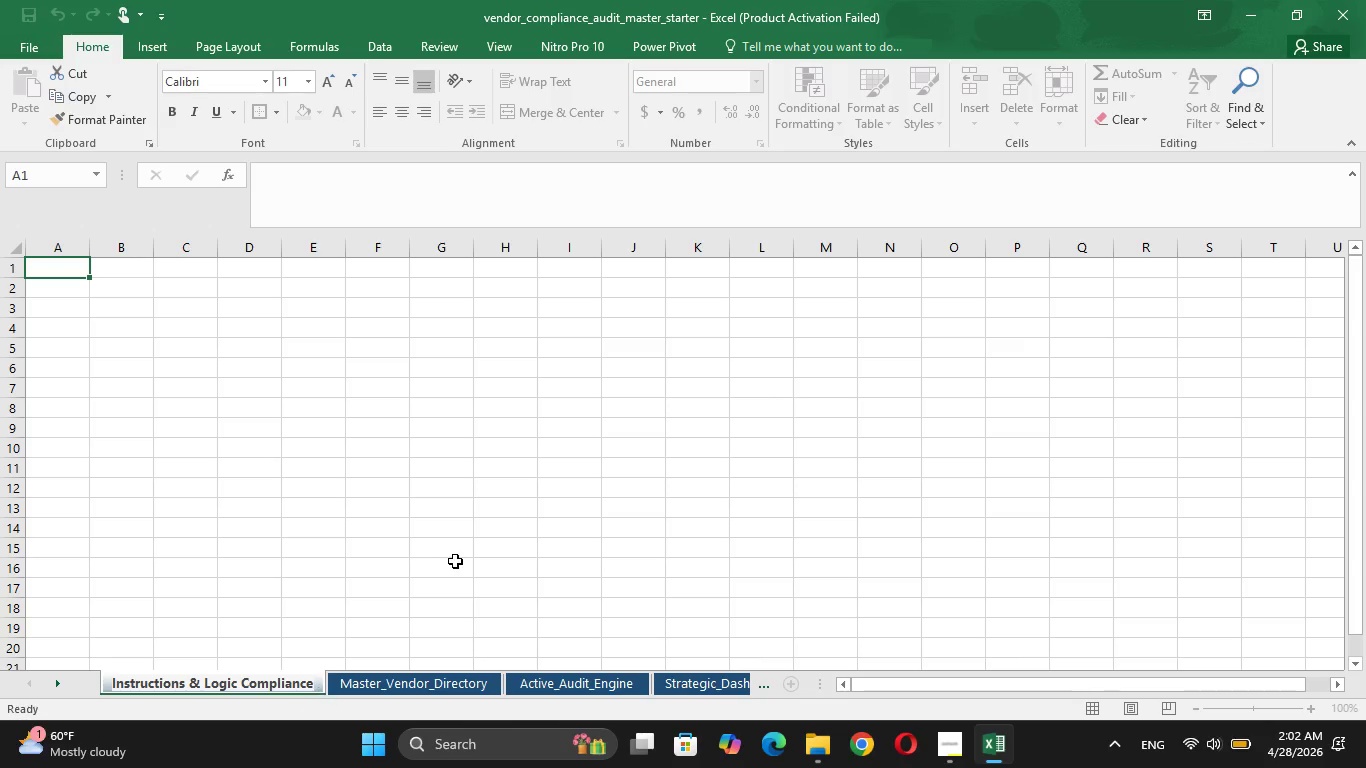 
mouse_move([1367, 750])
 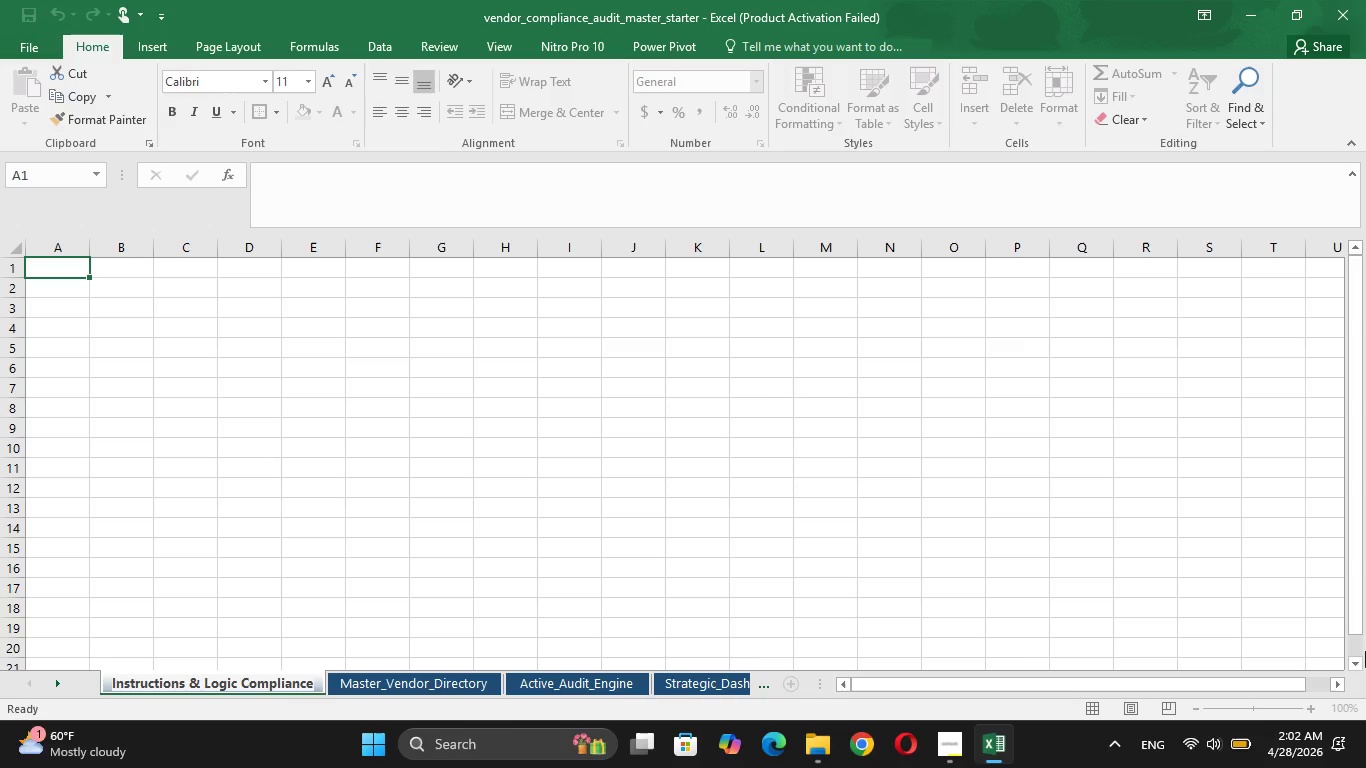 
key(Backspace)
 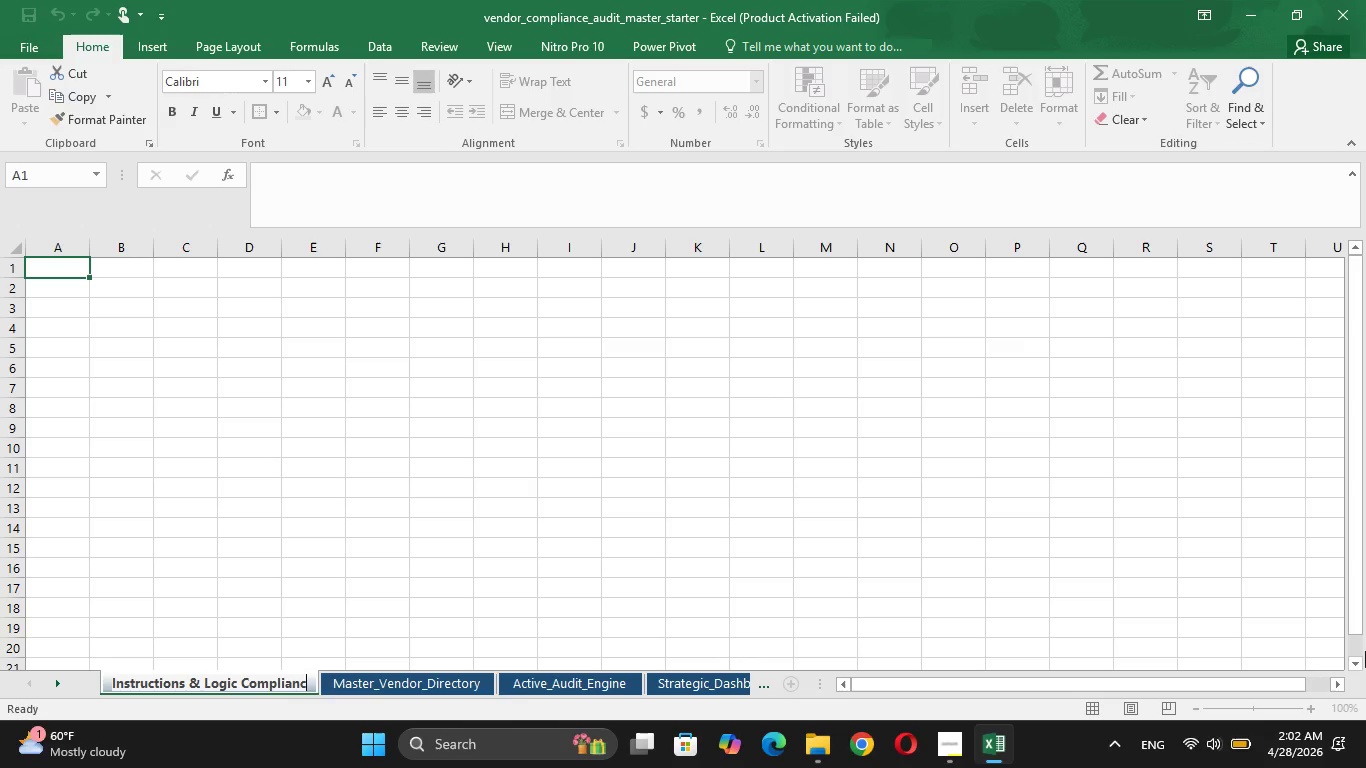 
key(Backspace)
 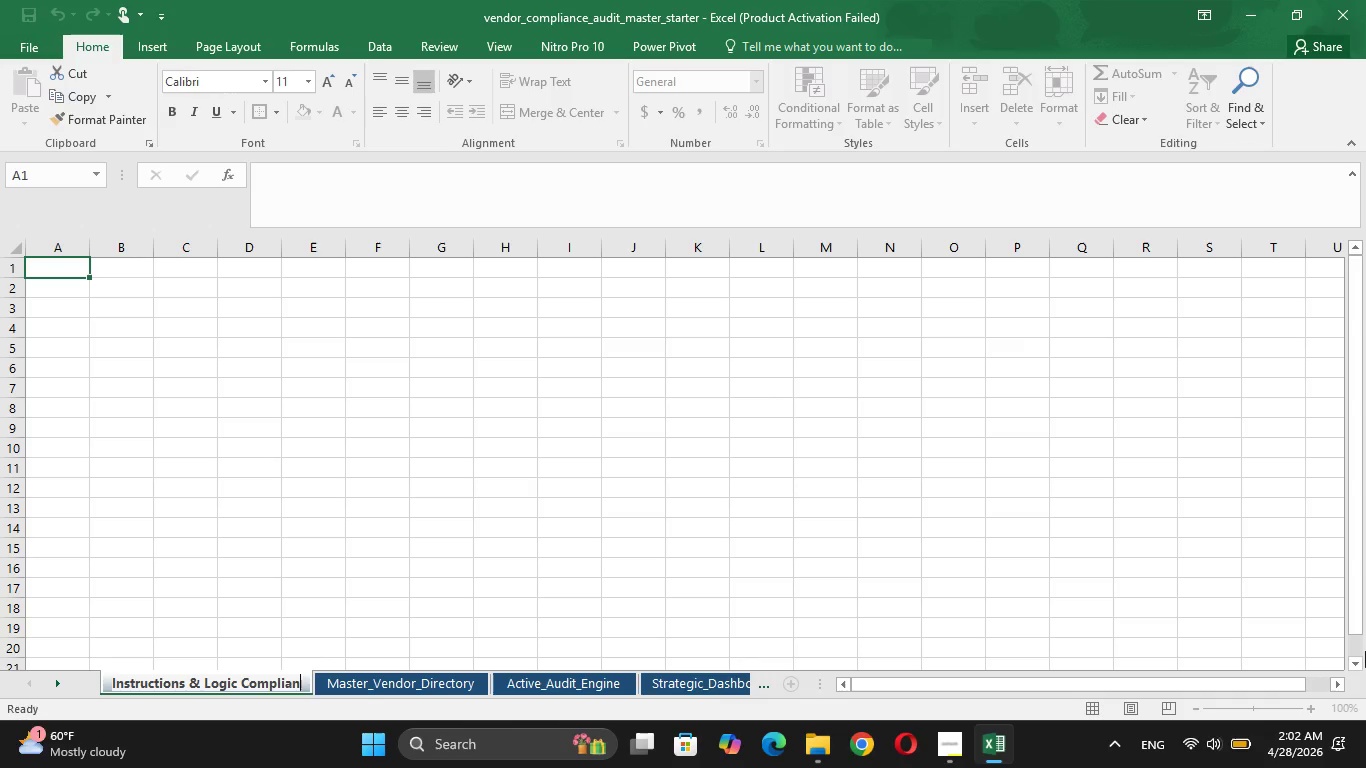 
key(Backspace)
 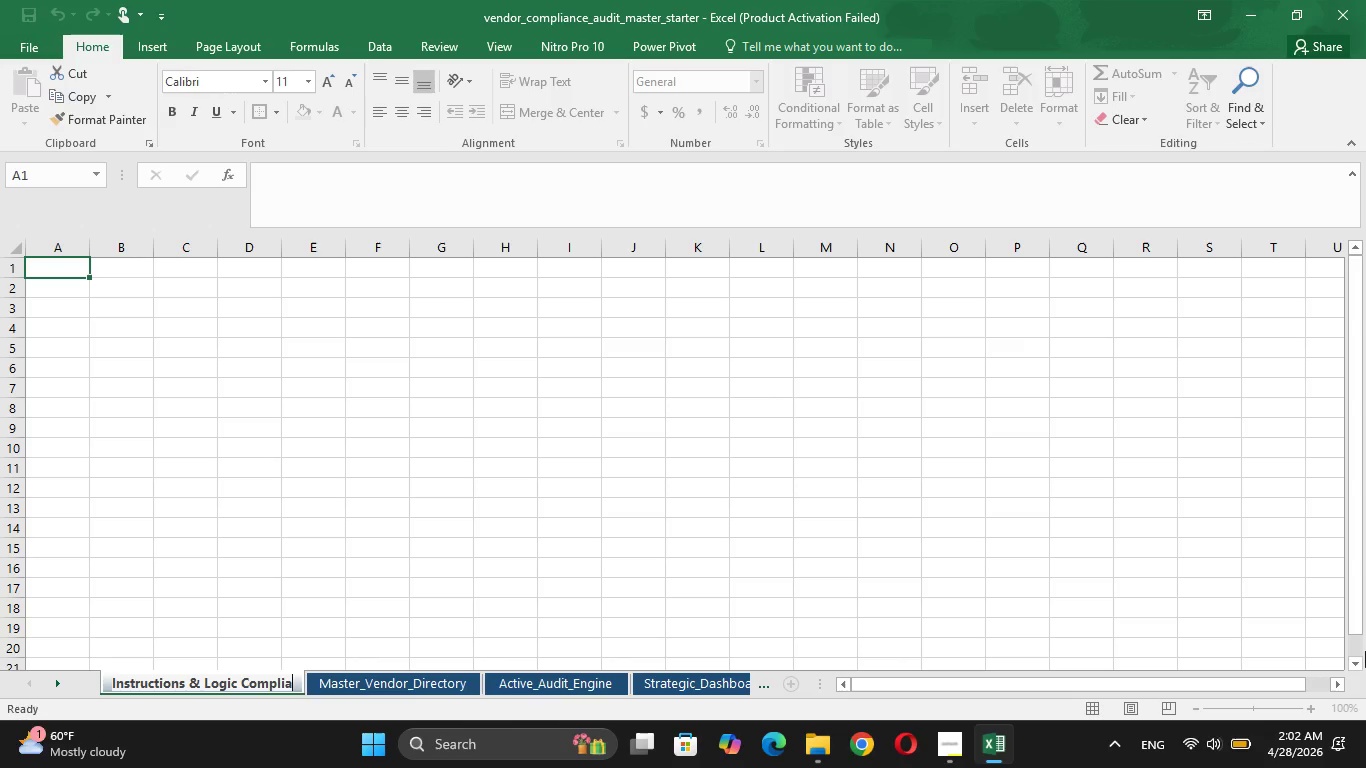 
key(Backspace)
 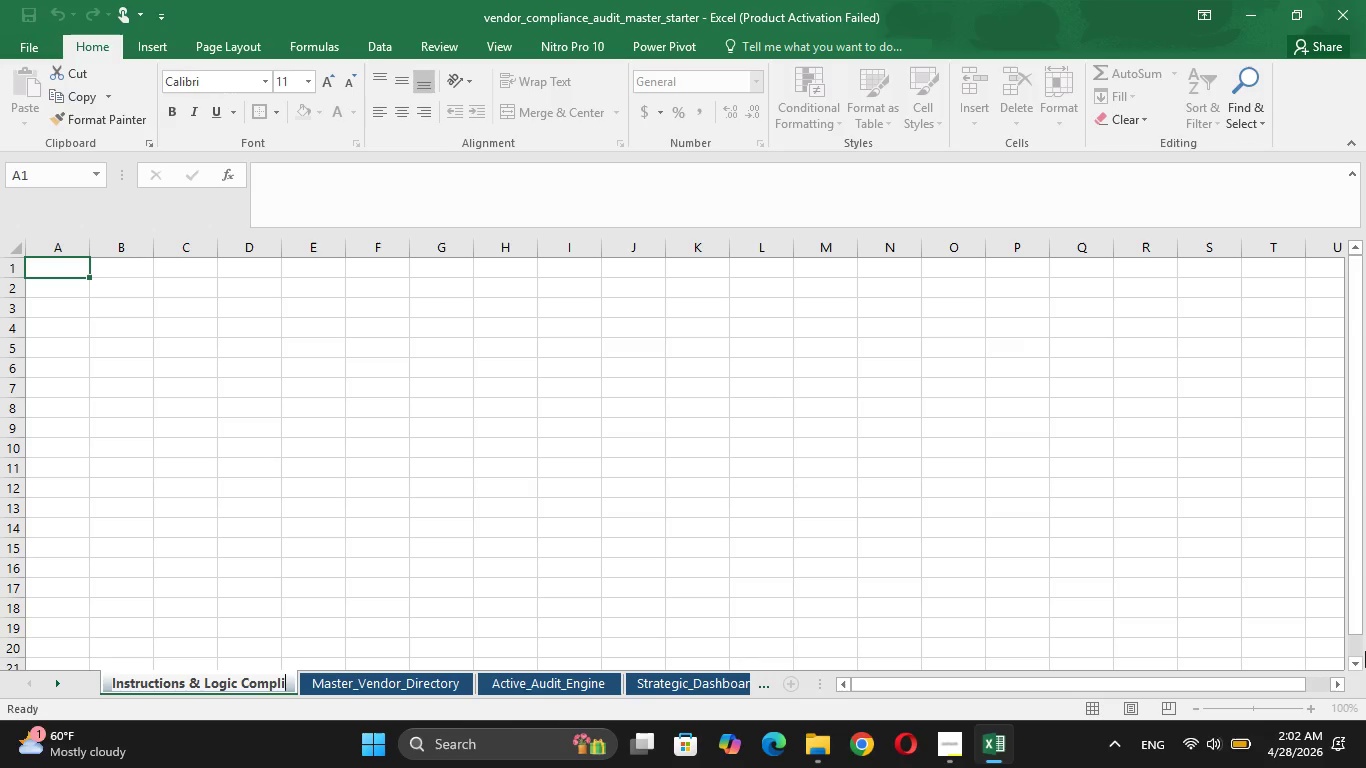 
key(Backspace)
 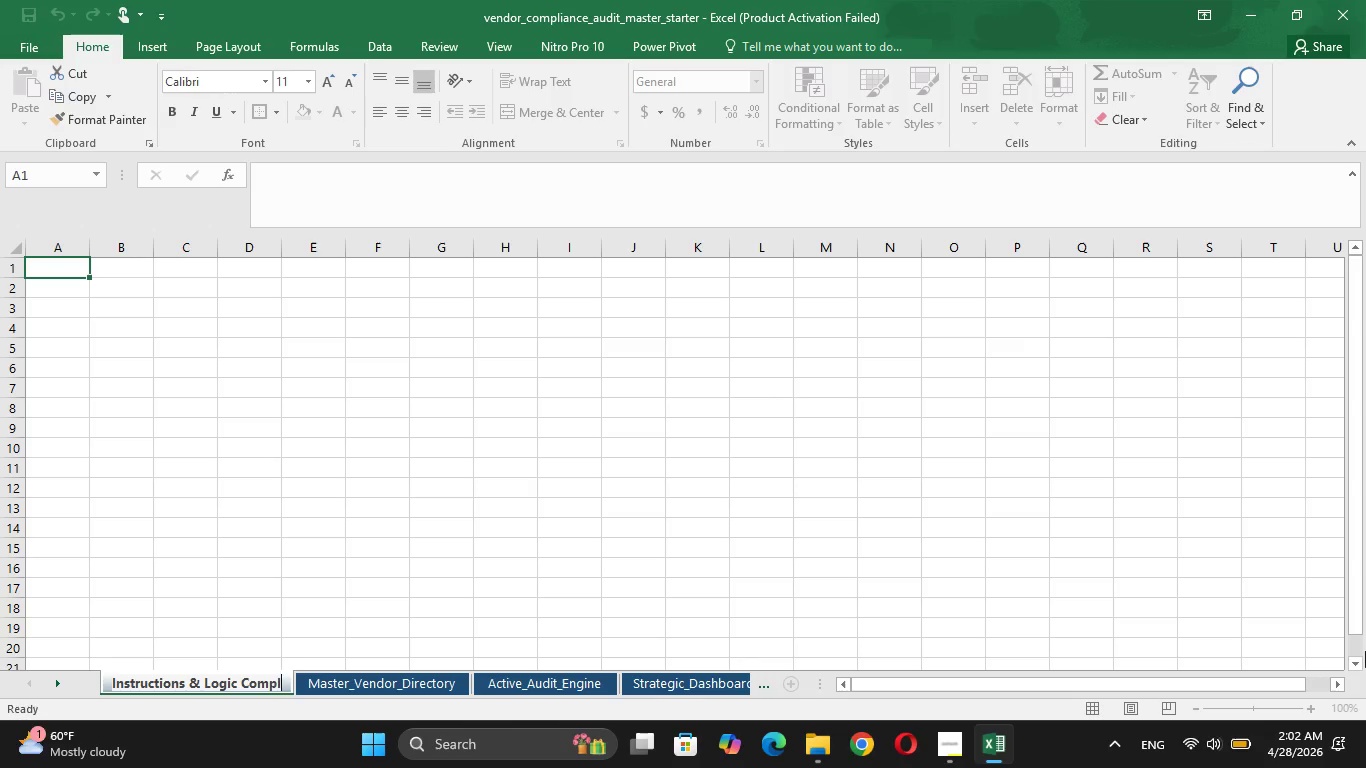 
key(Backspace)
 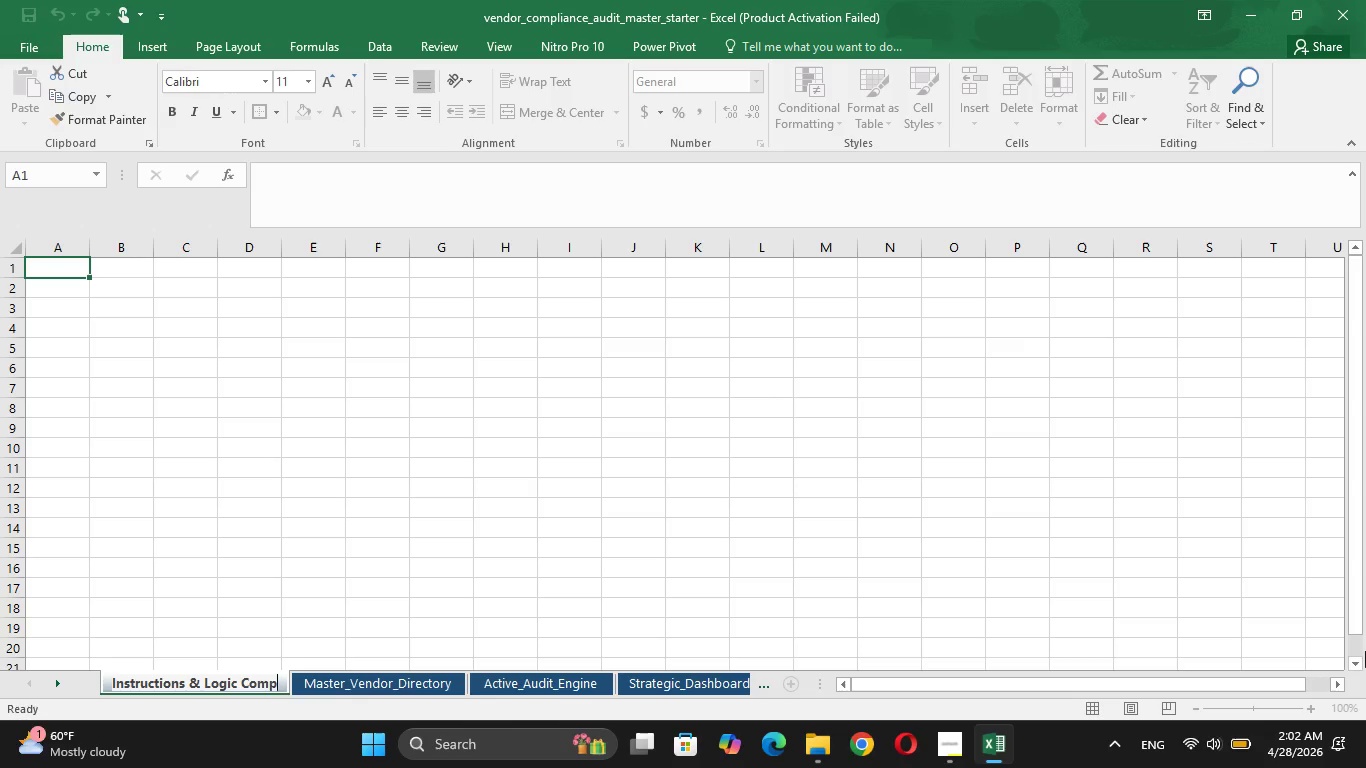 
key(Backspace)
 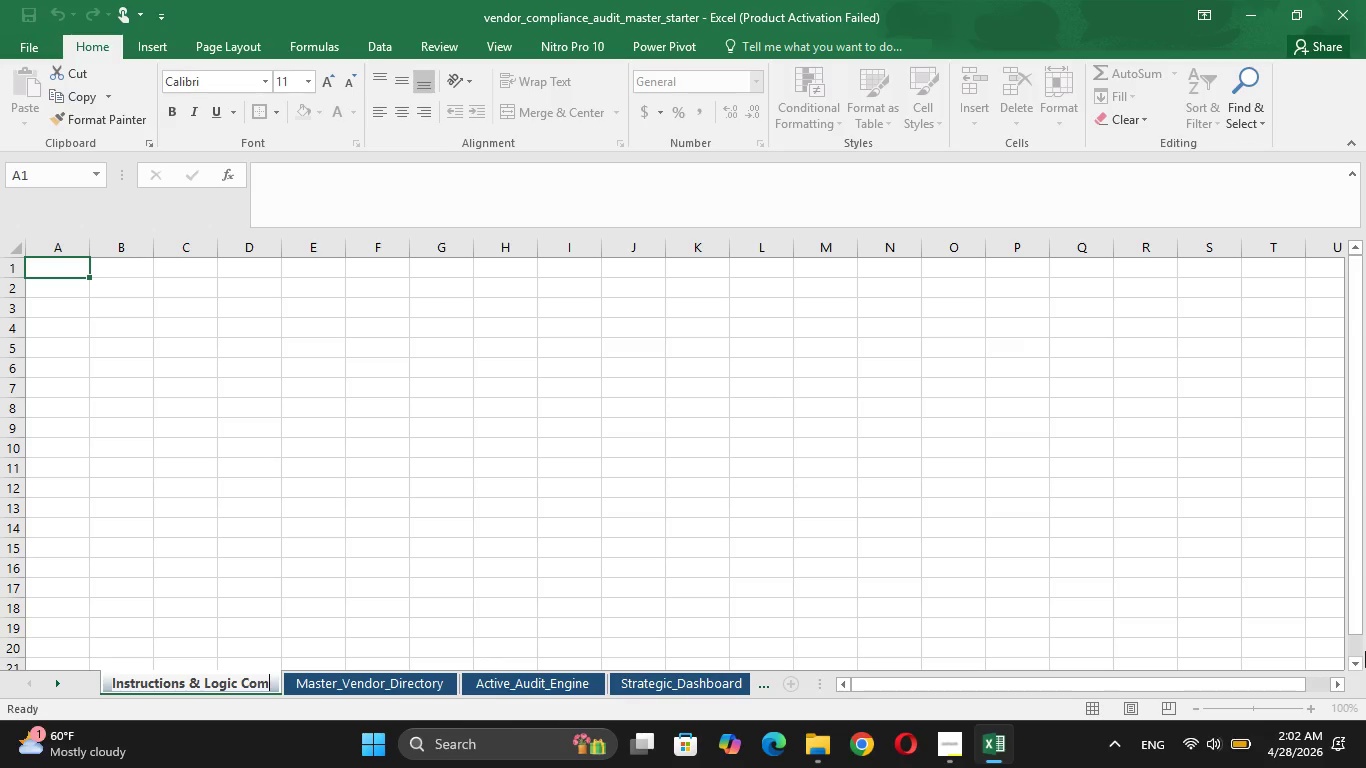 
hold_key(key=Backspace, duration=0.59)
 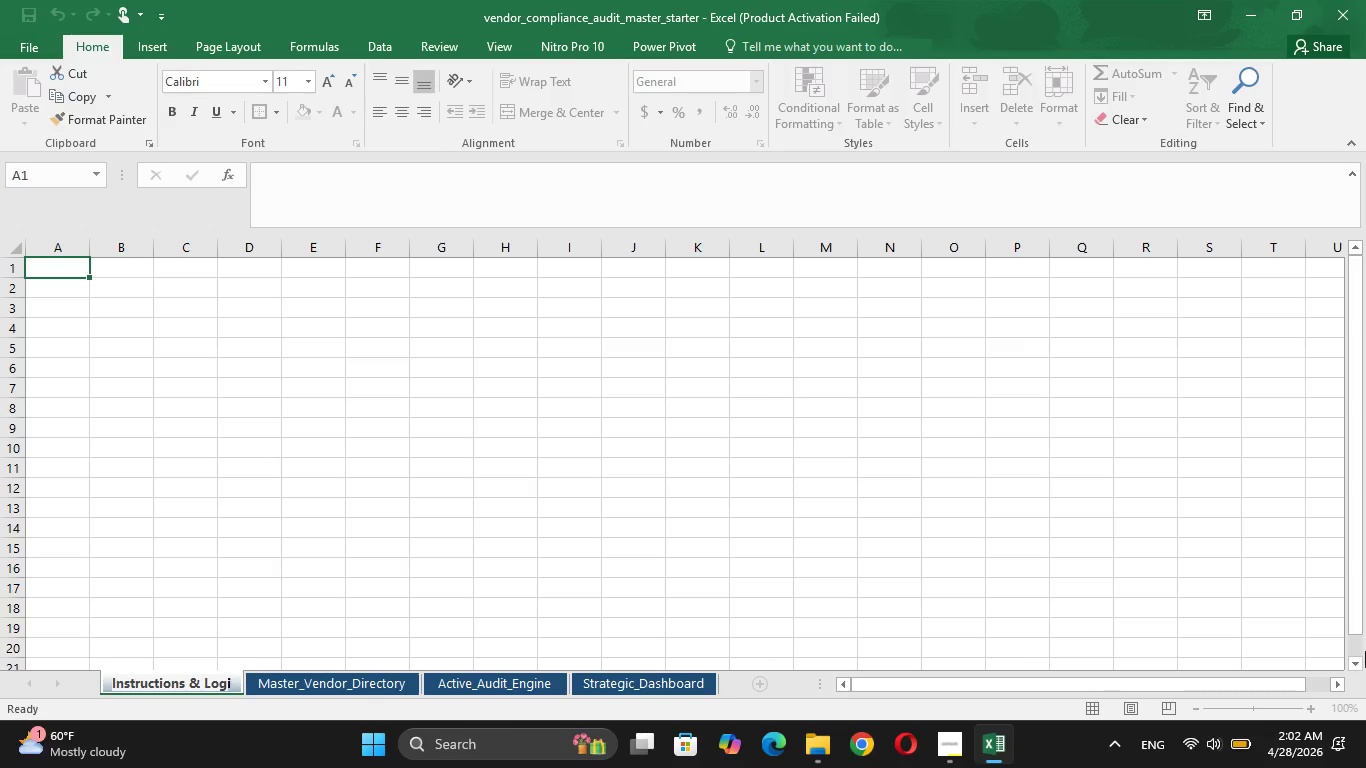 
key(Backspace)
 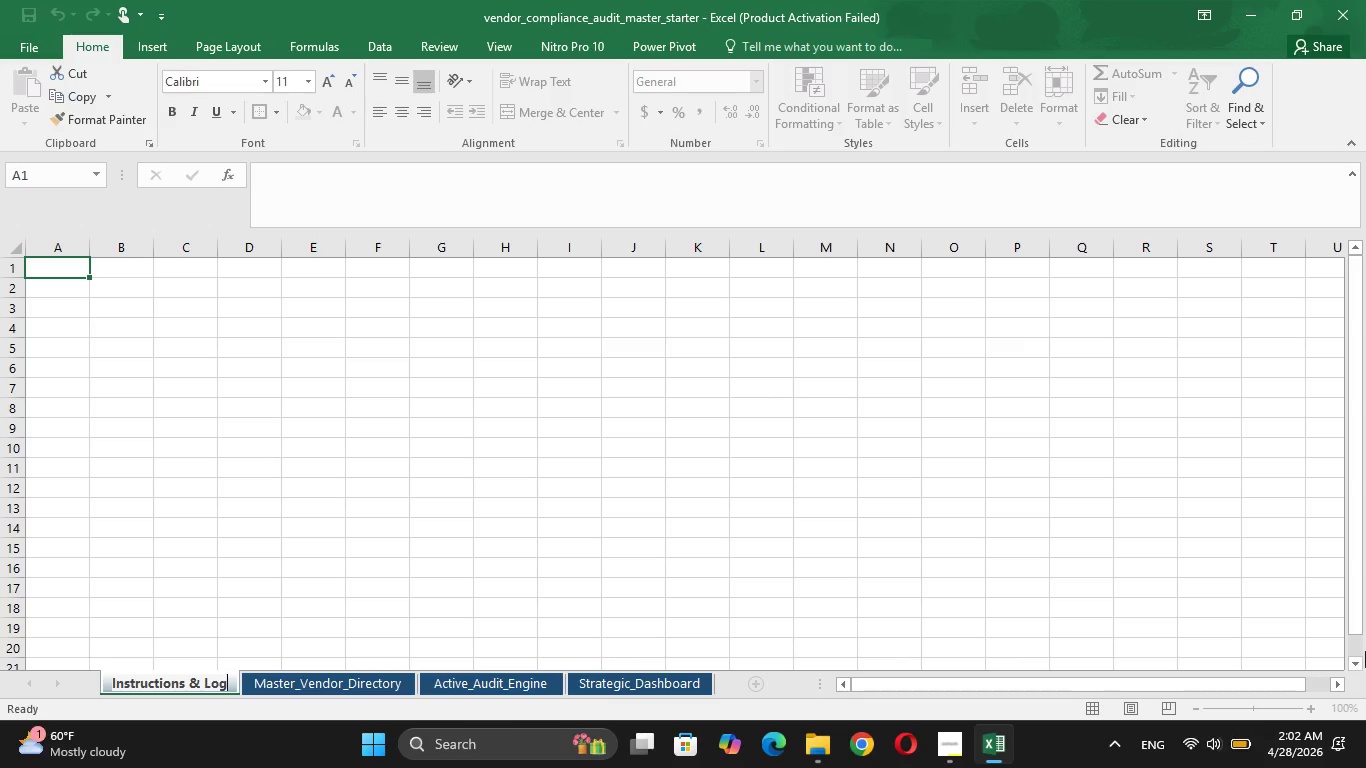 
key(Backspace)
 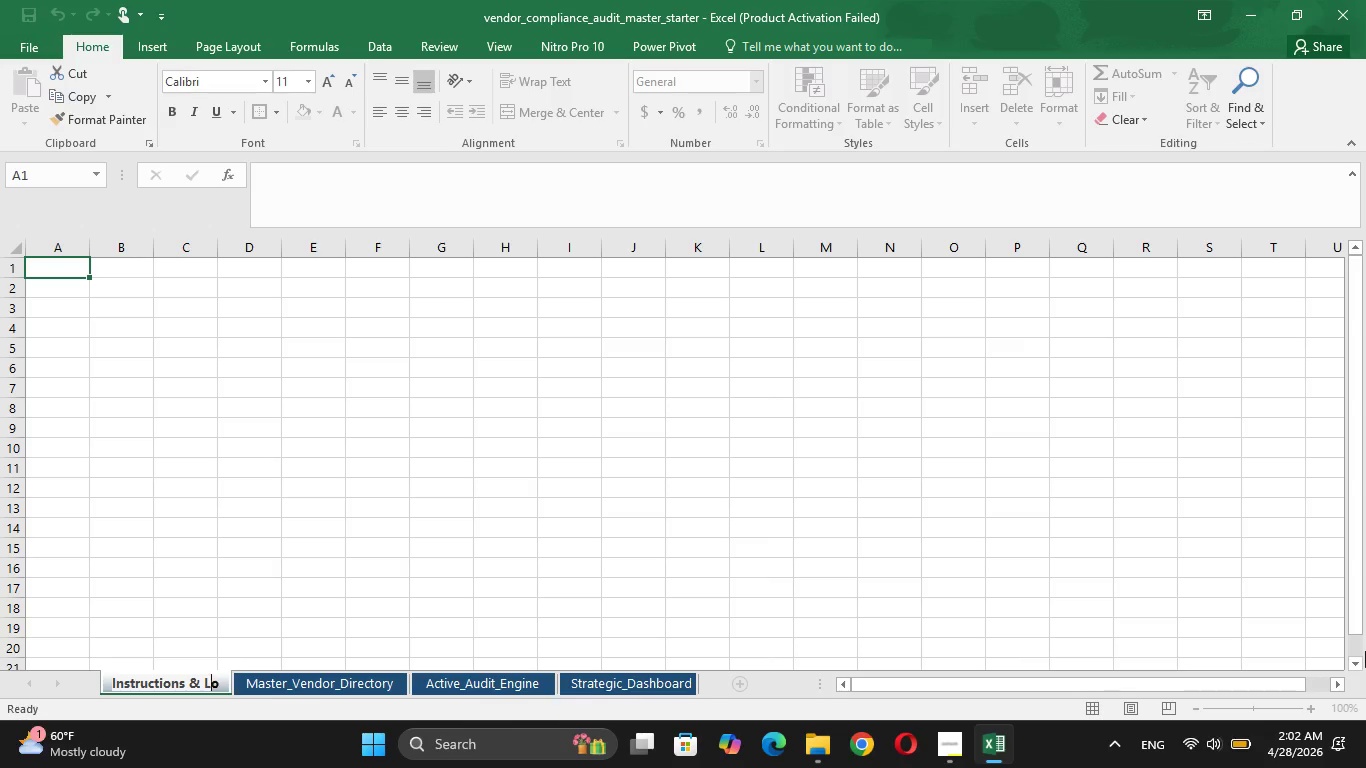 
key(Backspace)
 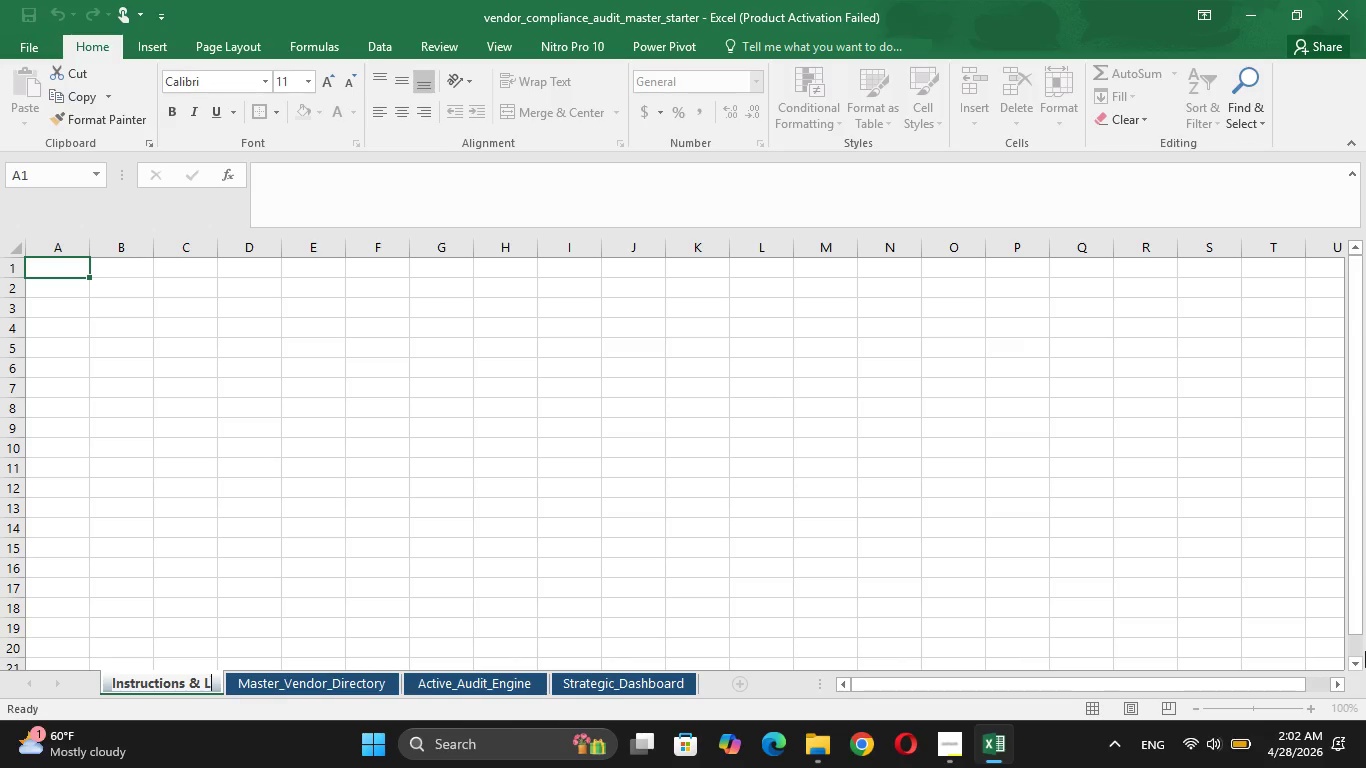 
key(Backspace)
 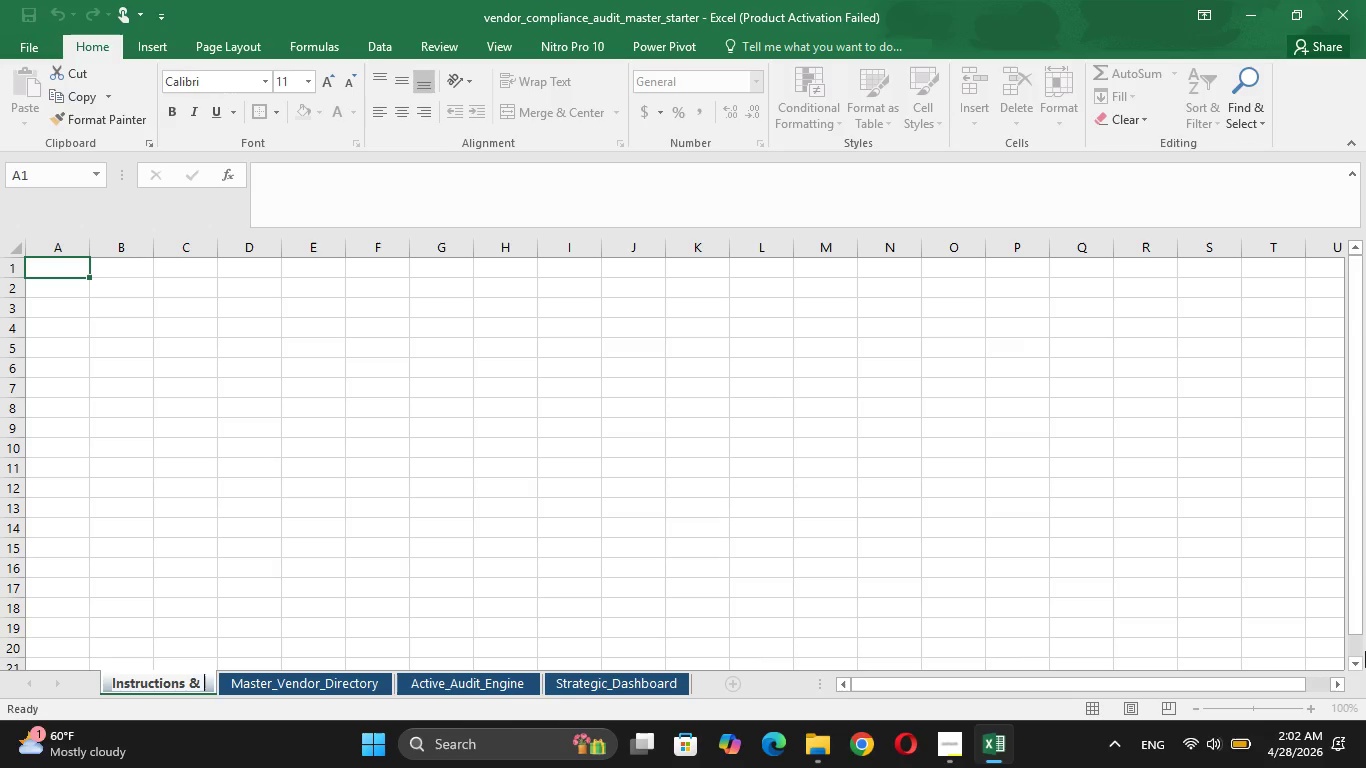 
key(Backspace)
 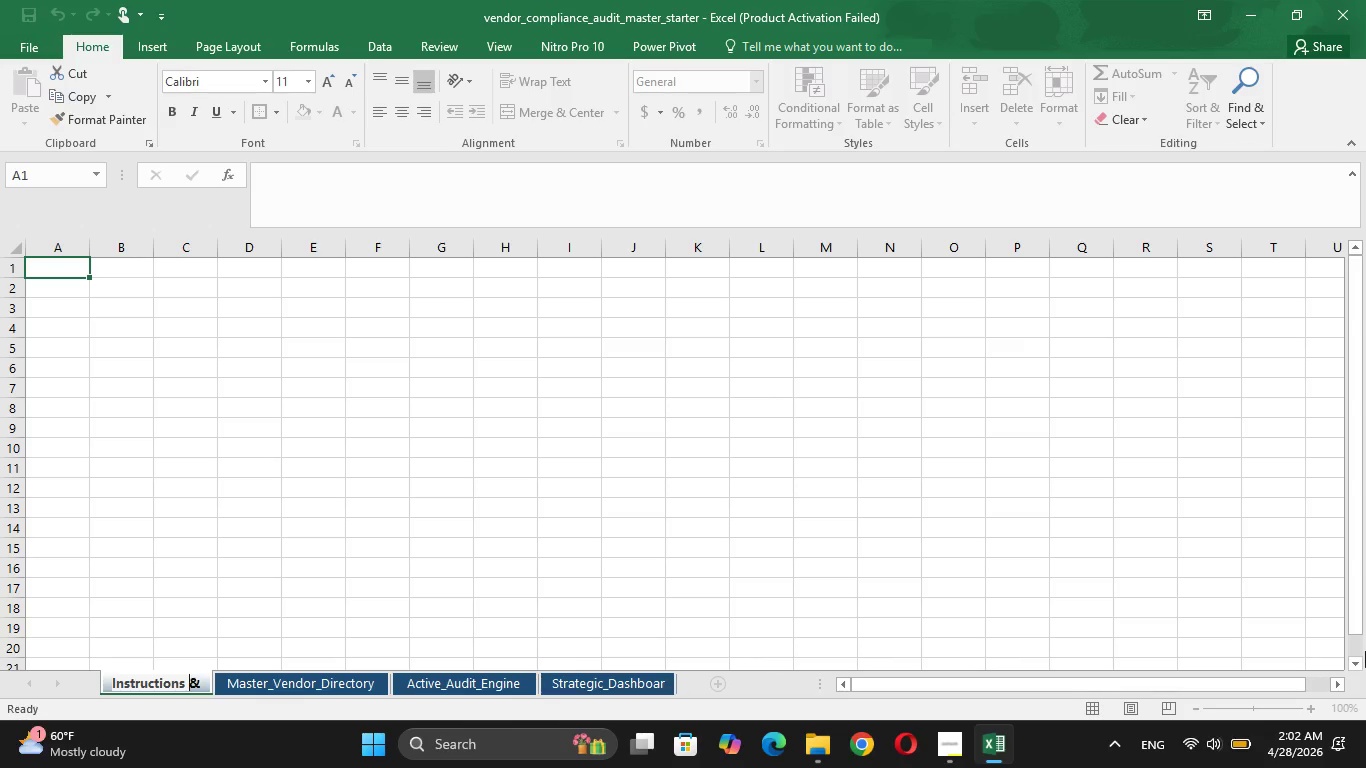 
key(Backspace)
 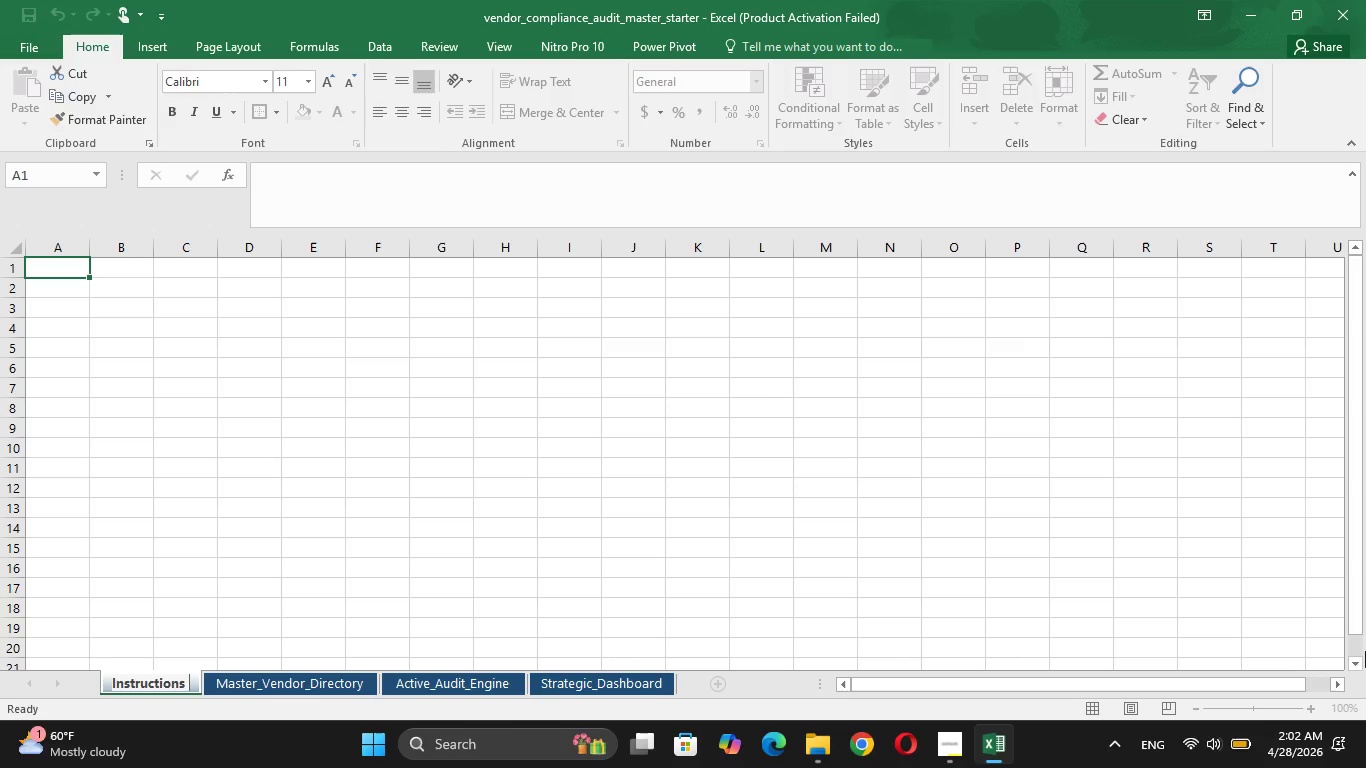 
key(Backspace)
 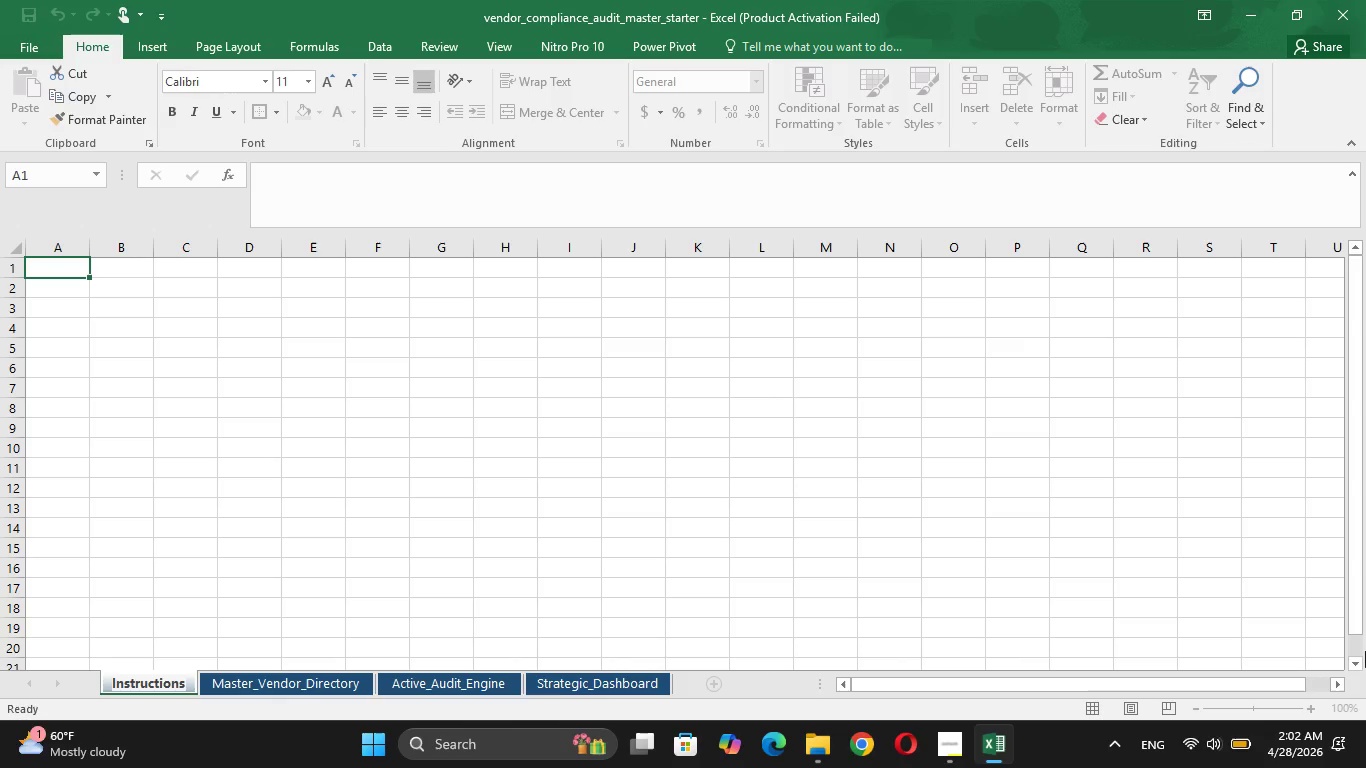 
key(ArrowRight)
 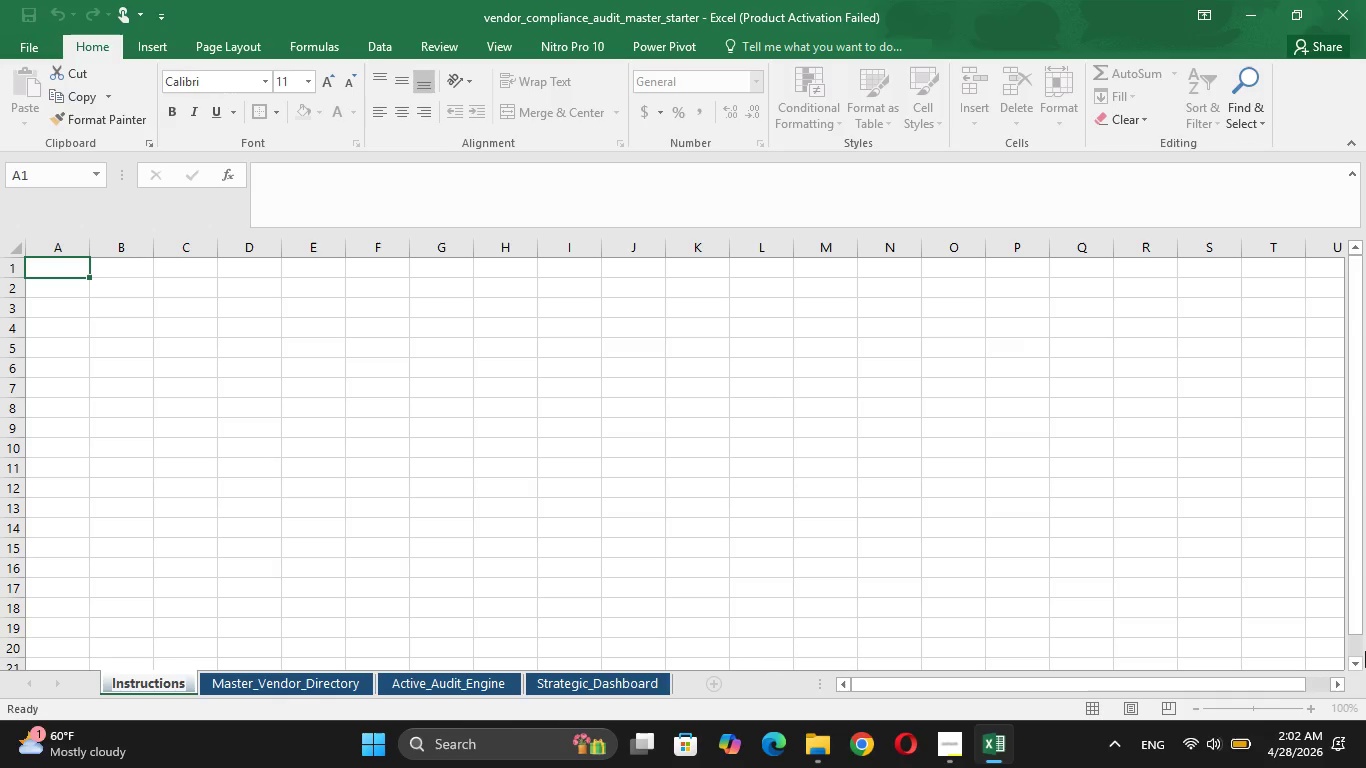 
key(Backspace)
 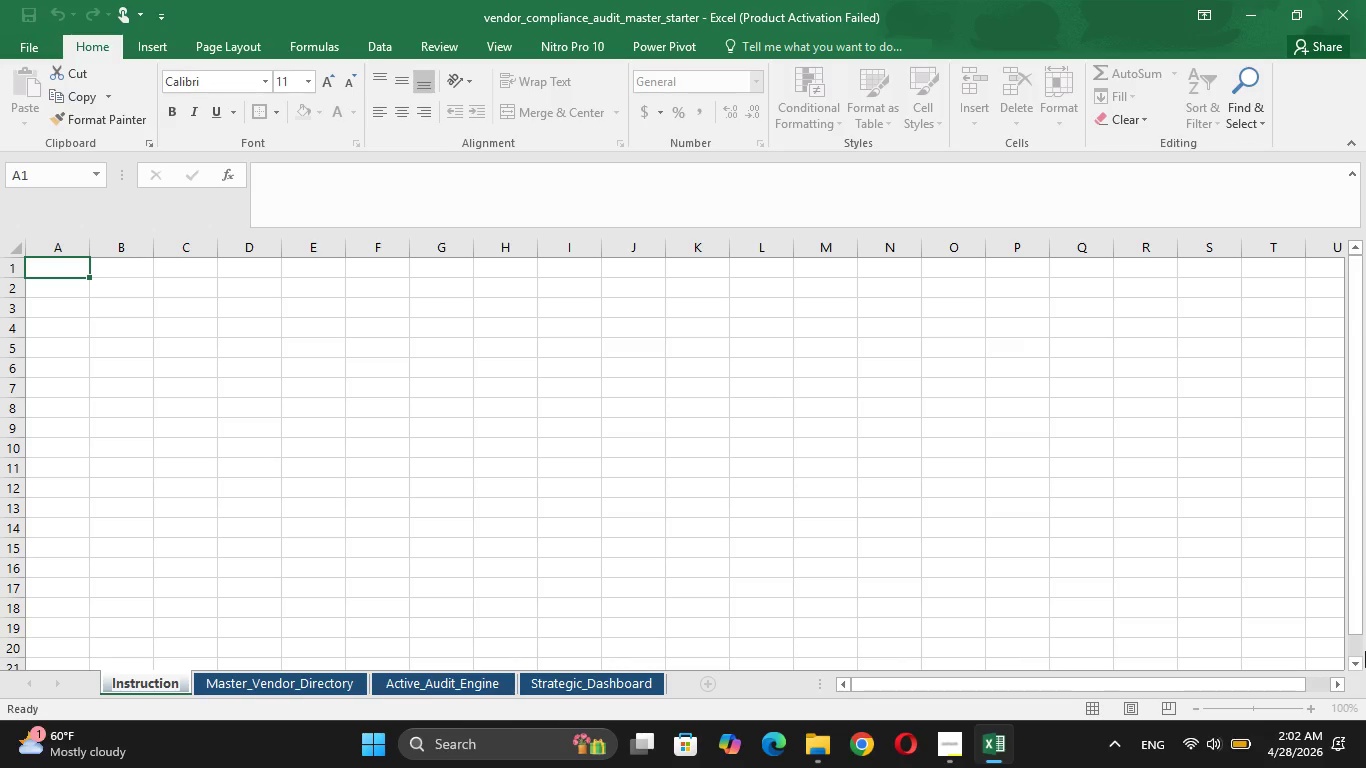 